 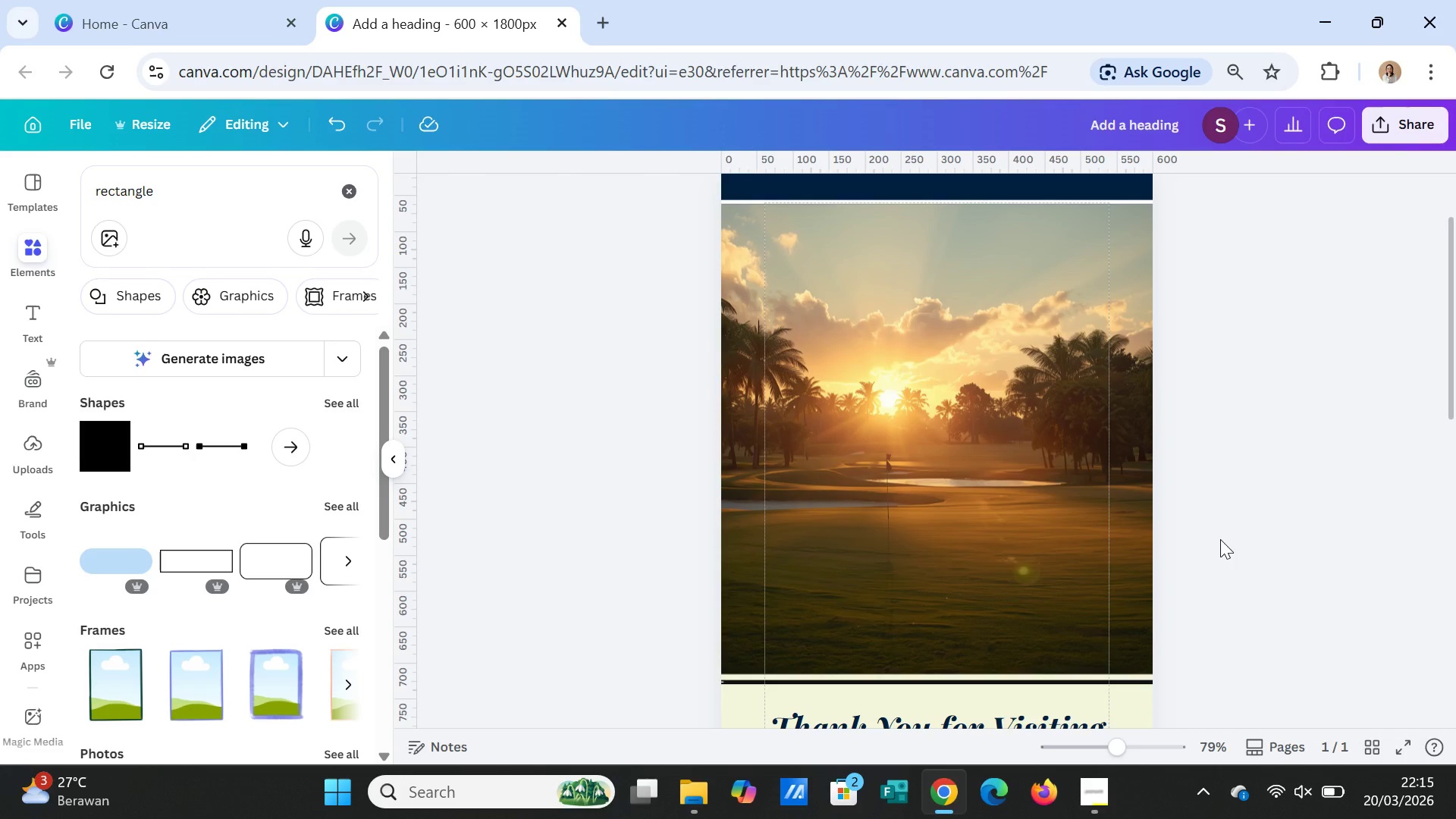 
scroll: coordinate [1220, 539], scroll_direction: down, amount: 4.0
 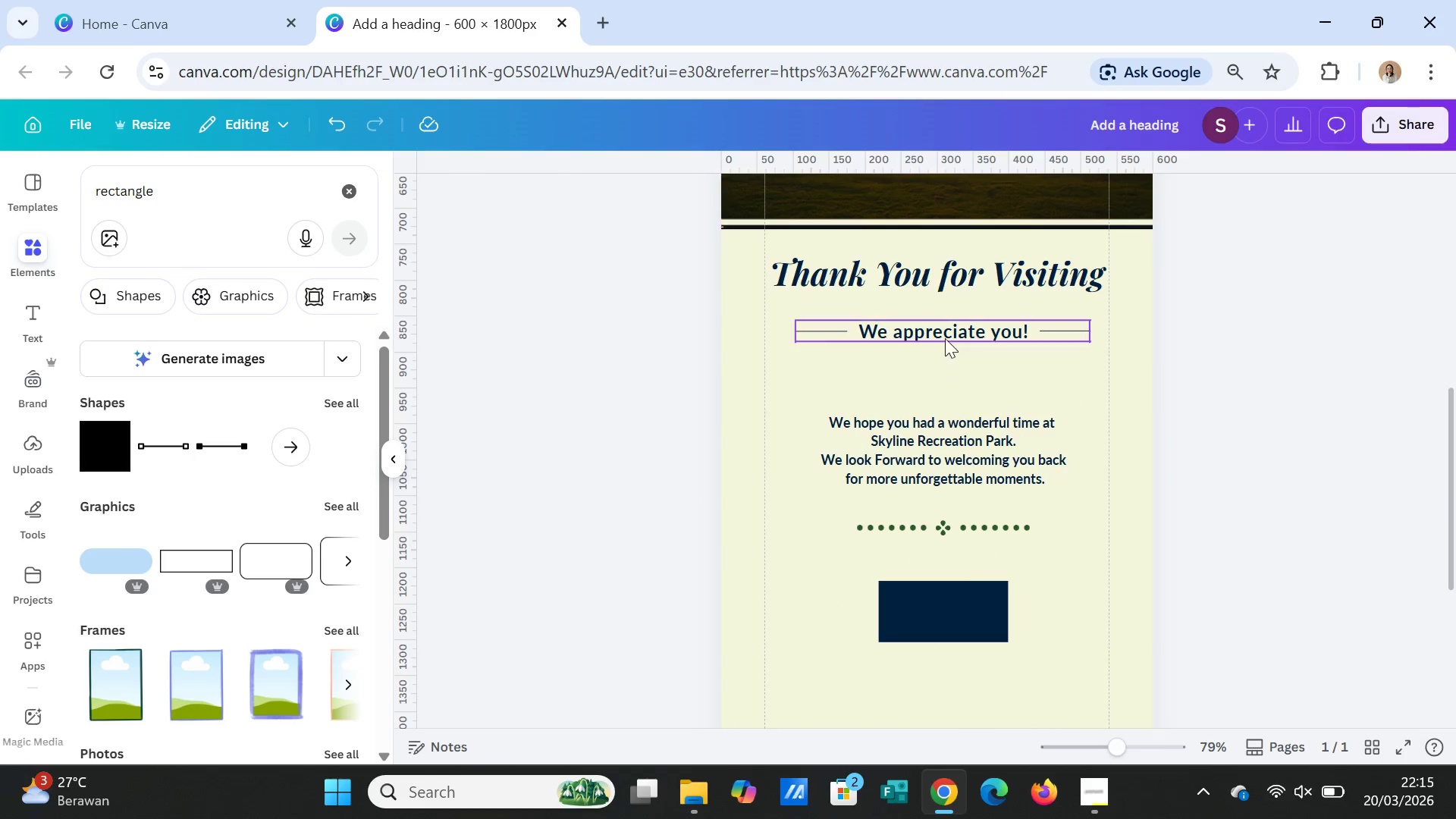 
left_click_drag(start_coordinate=[944, 333], to_coordinate=[944, 366])
 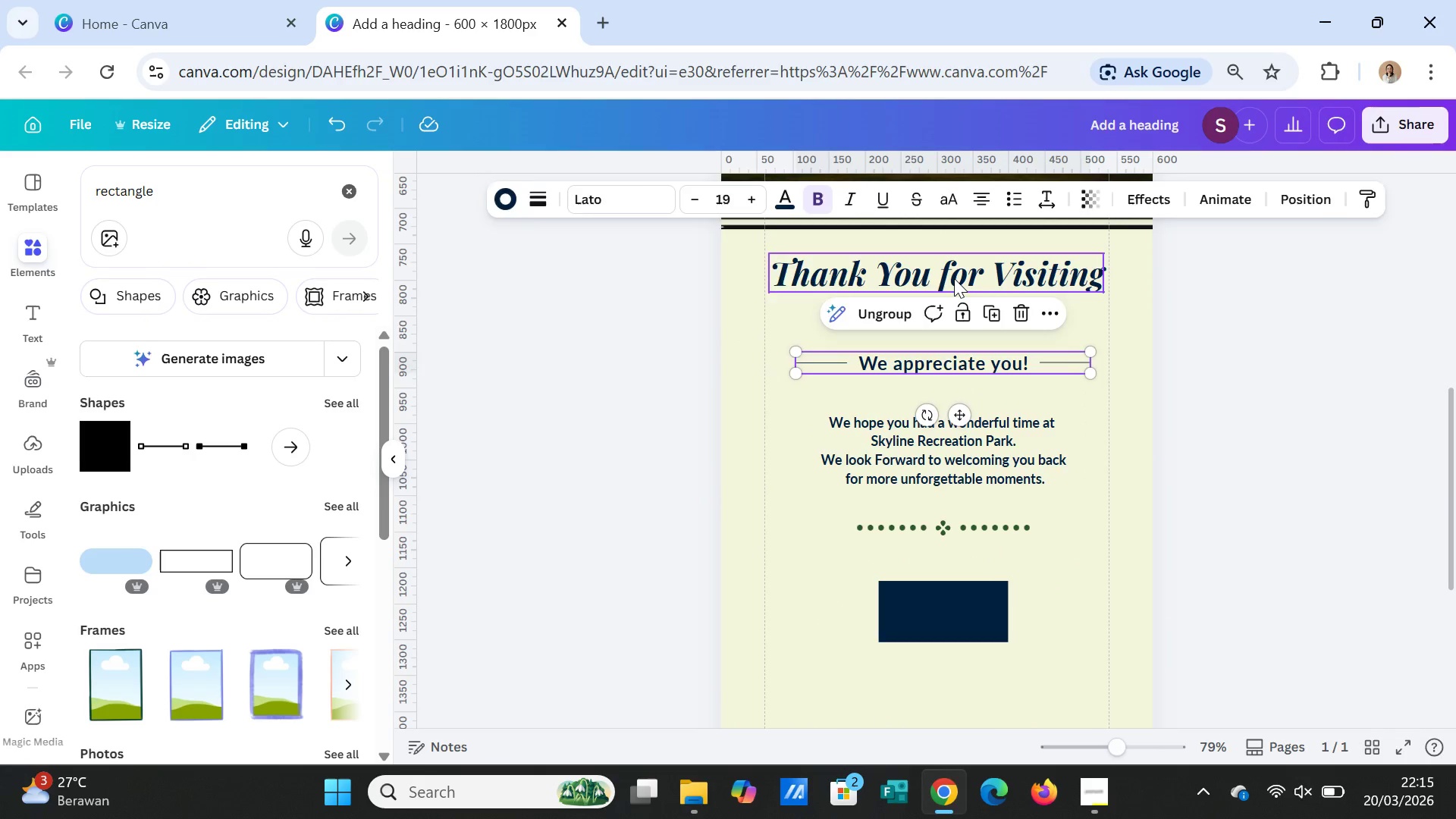 
left_click([954, 278])
 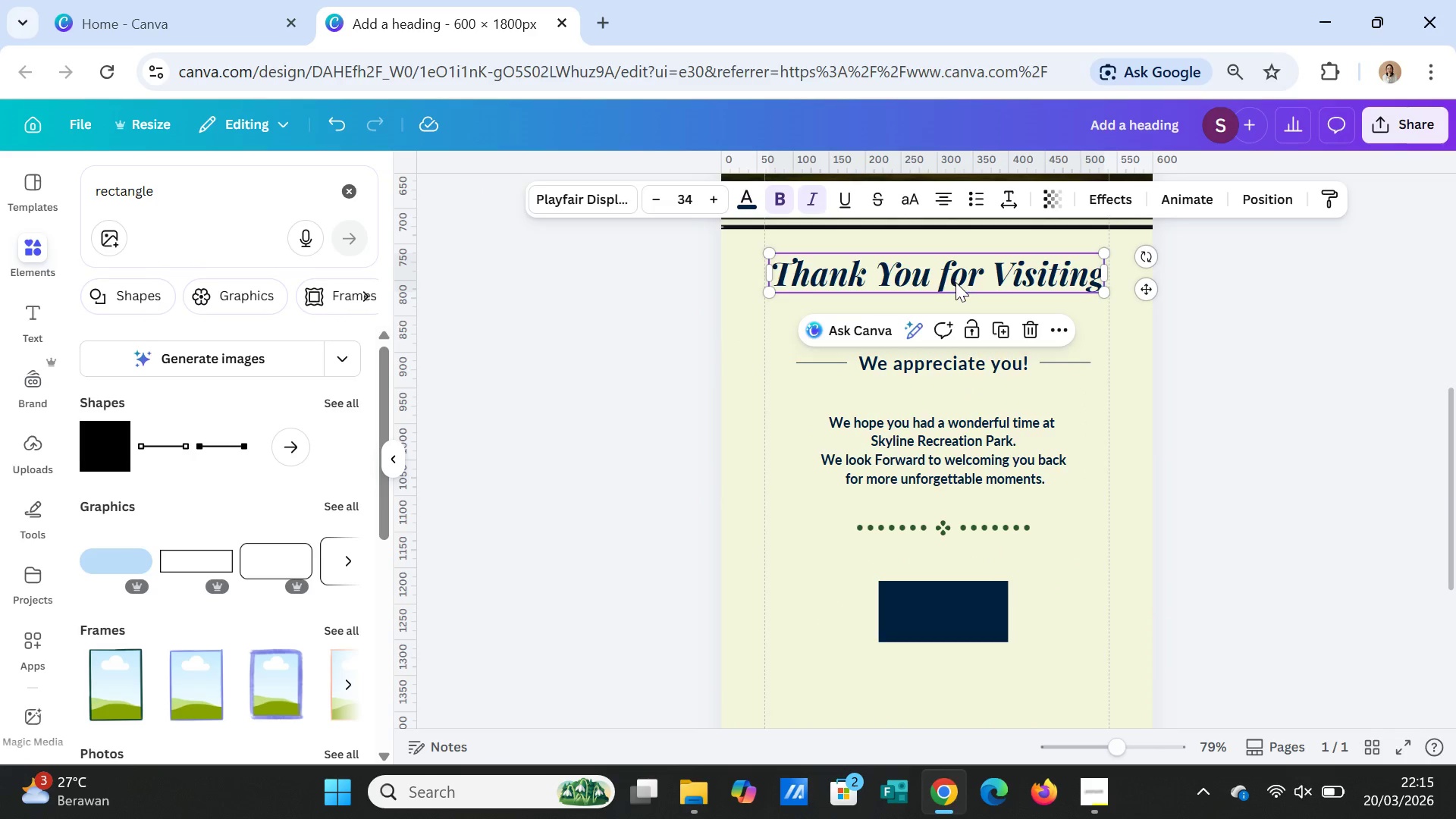 
left_click_drag(start_coordinate=[954, 278], to_coordinate=[957, 321])
 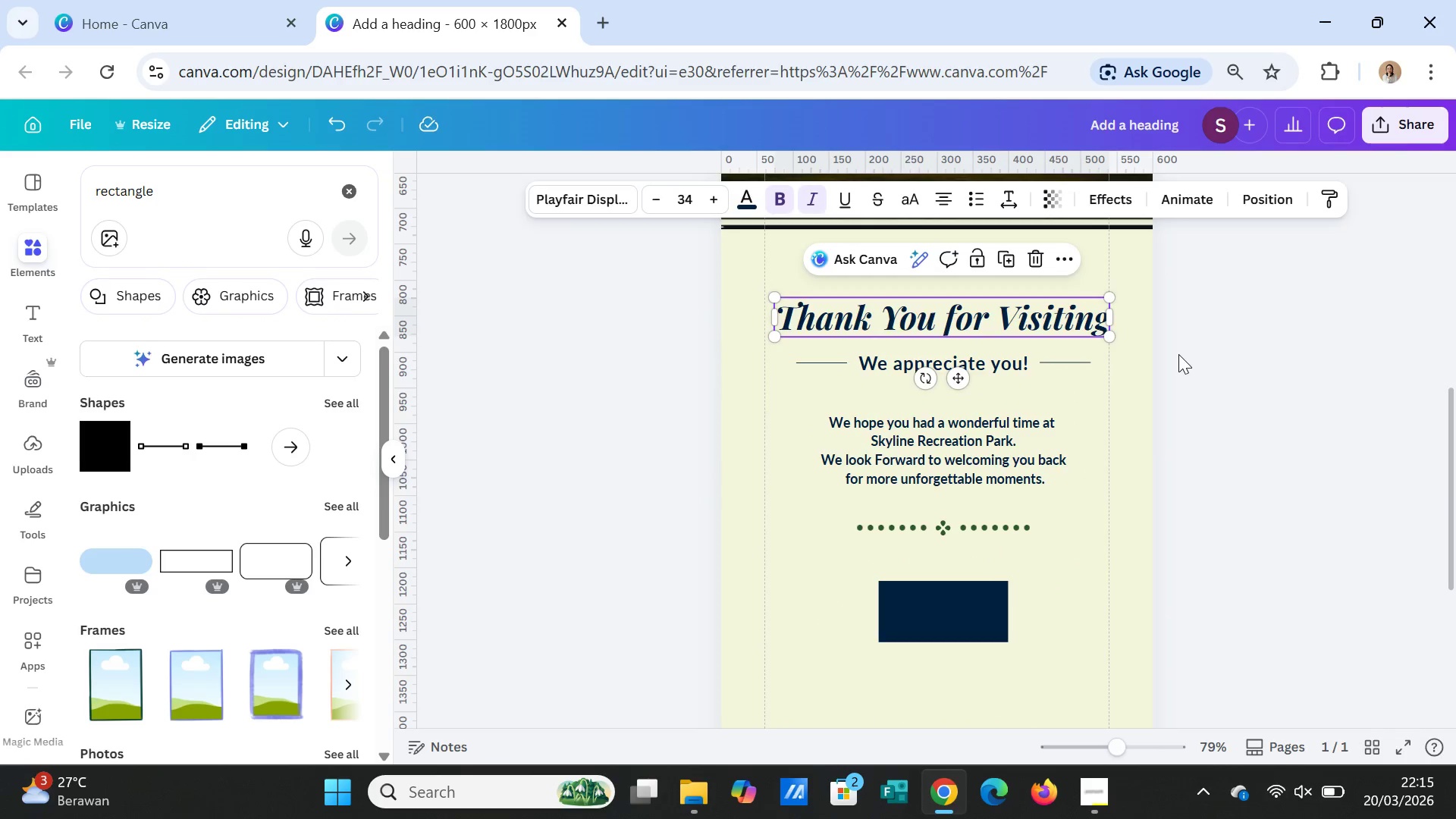 
left_click([1178, 354])
 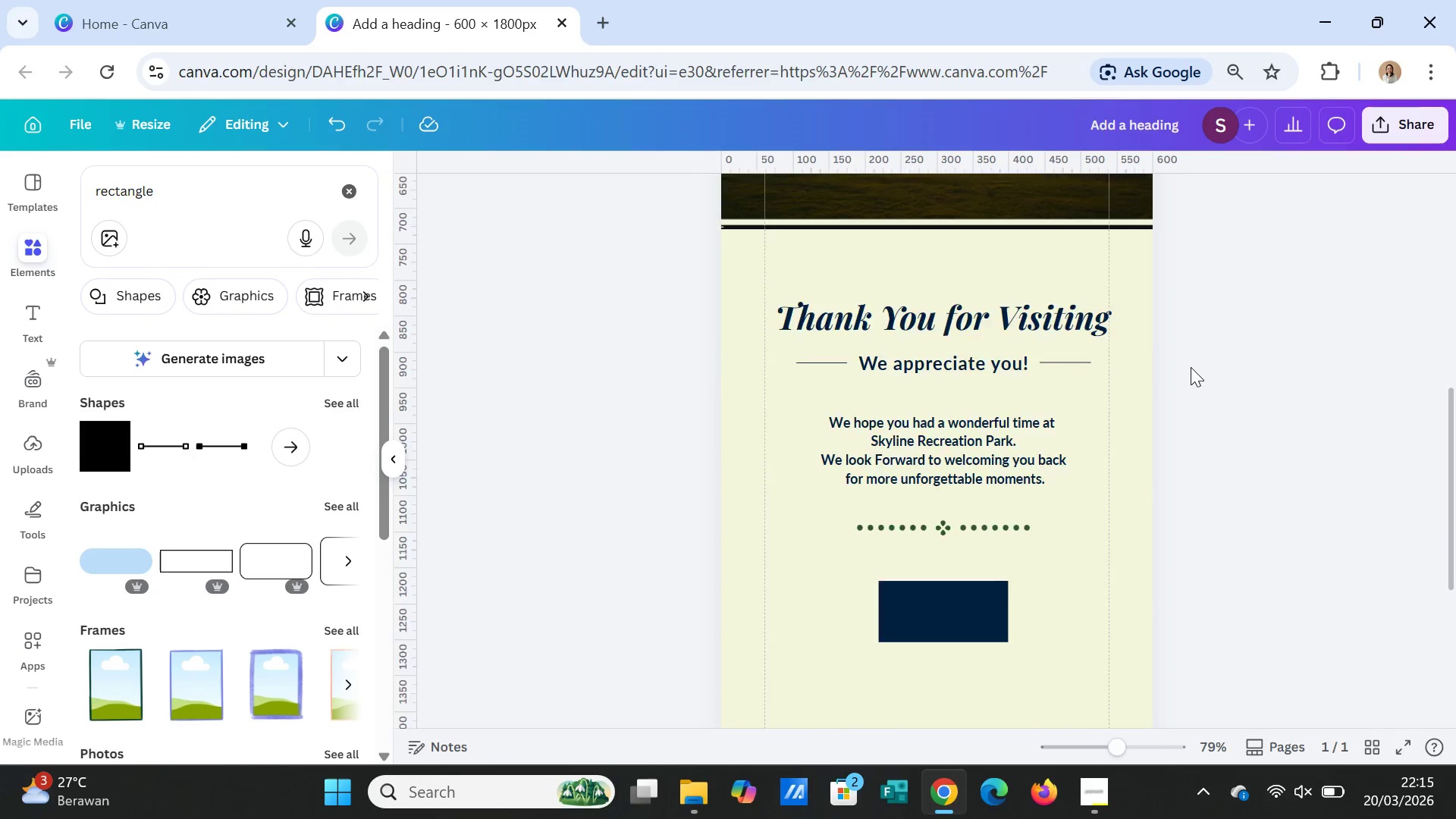 
scroll: coordinate [1193, 369], scroll_direction: up, amount: 2.0
 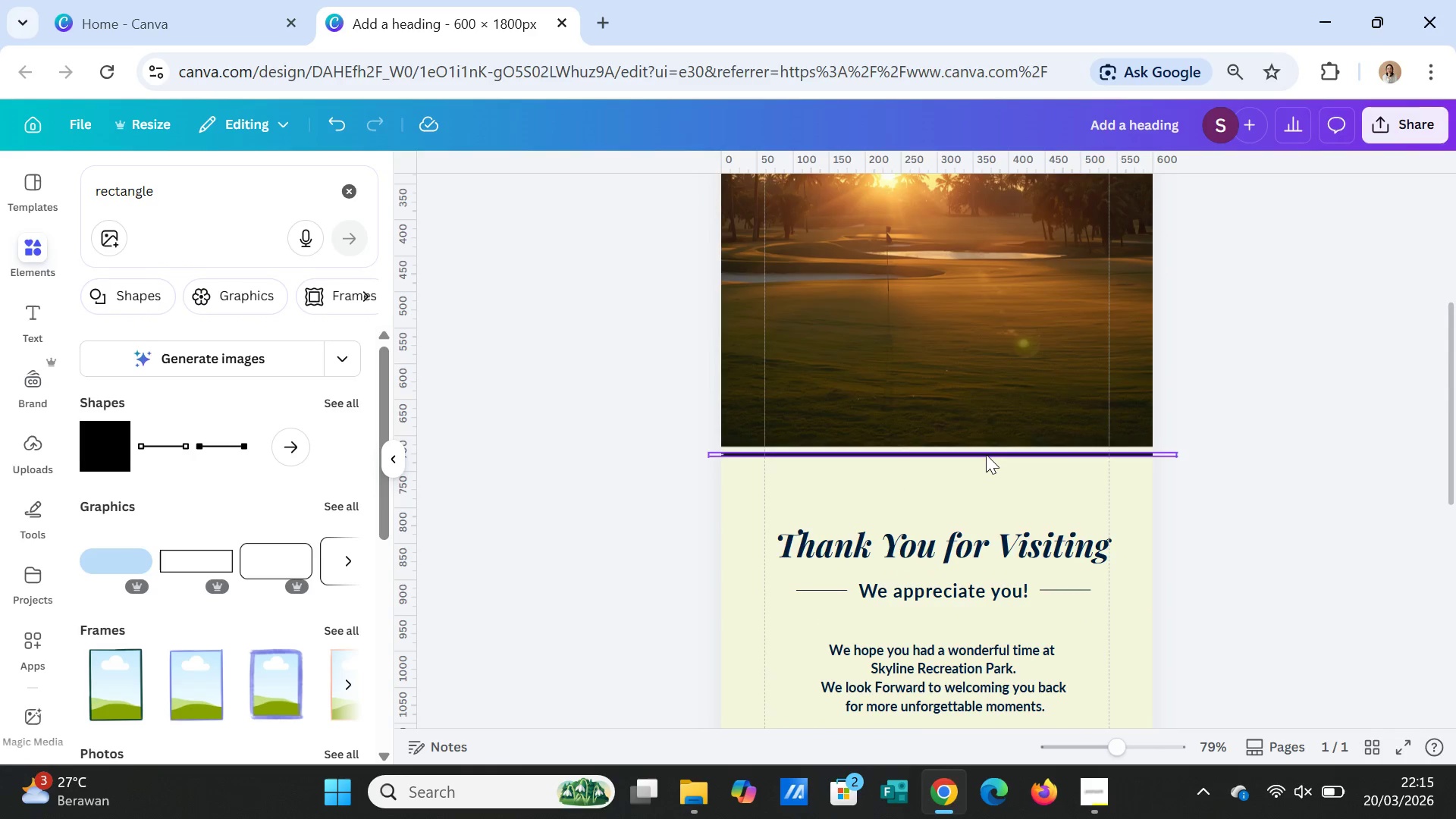 
left_click([986, 454])
 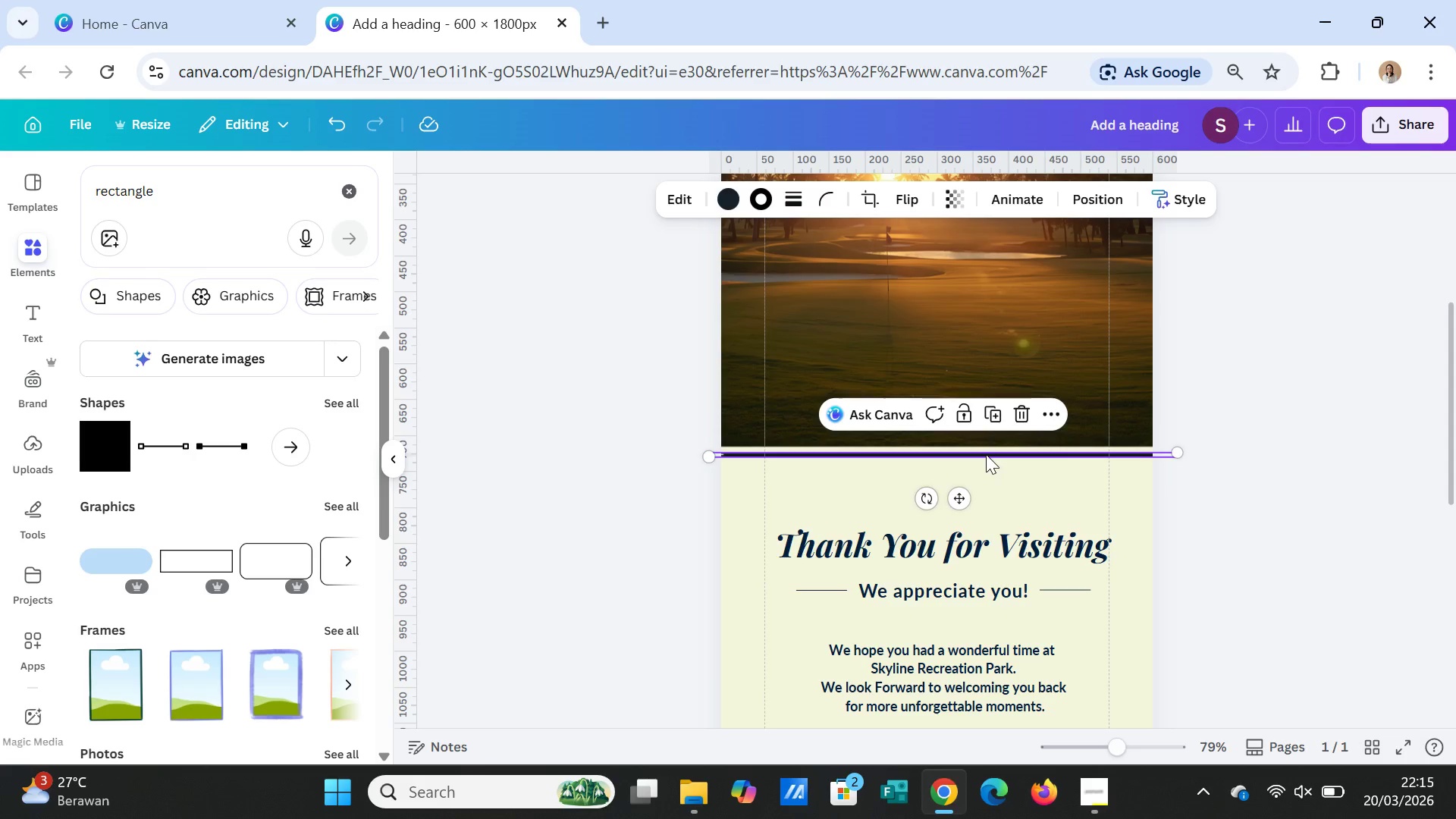 
left_click_drag(start_coordinate=[986, 454], to_coordinate=[990, 494])
 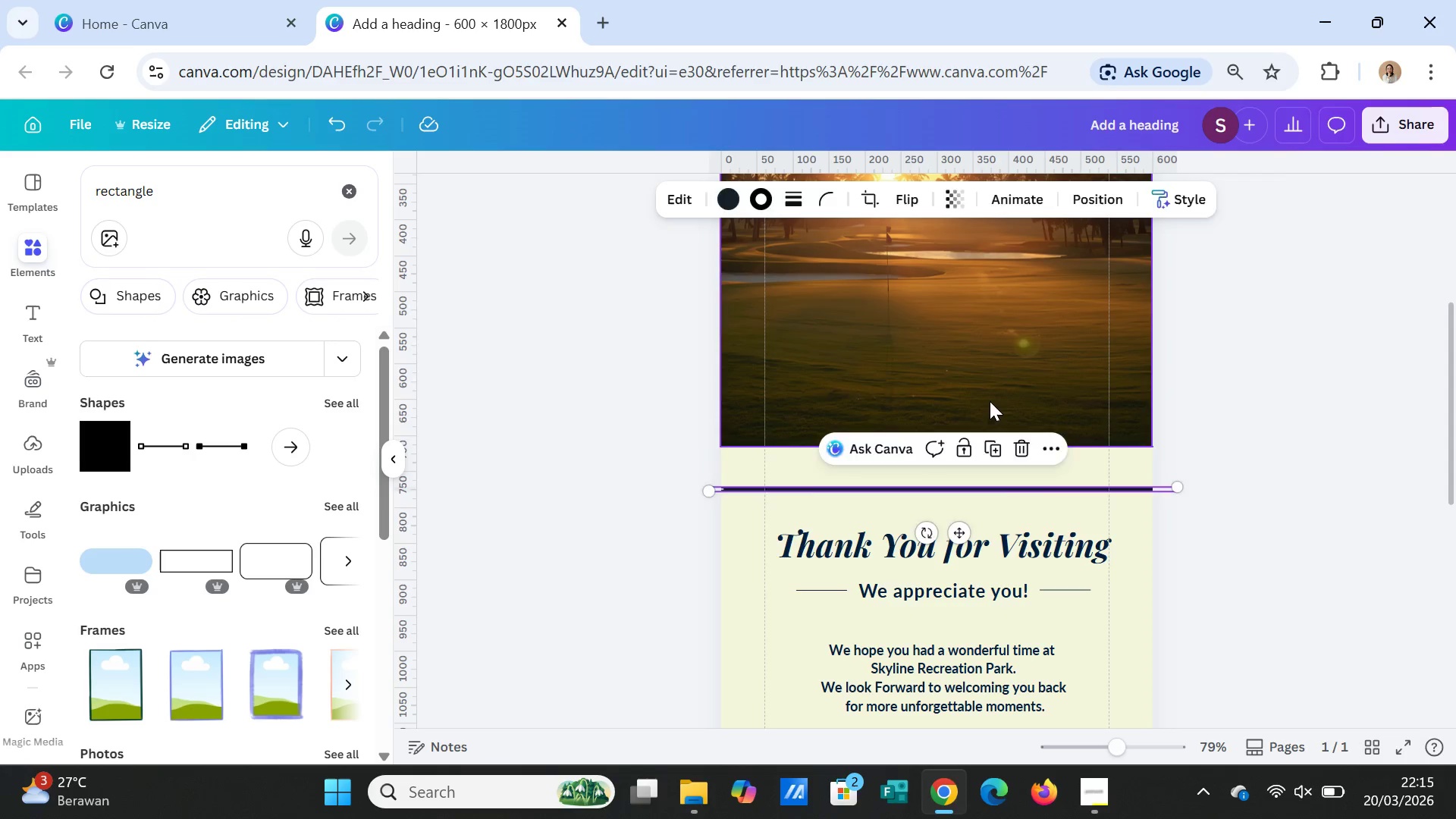 
left_click([990, 401])
 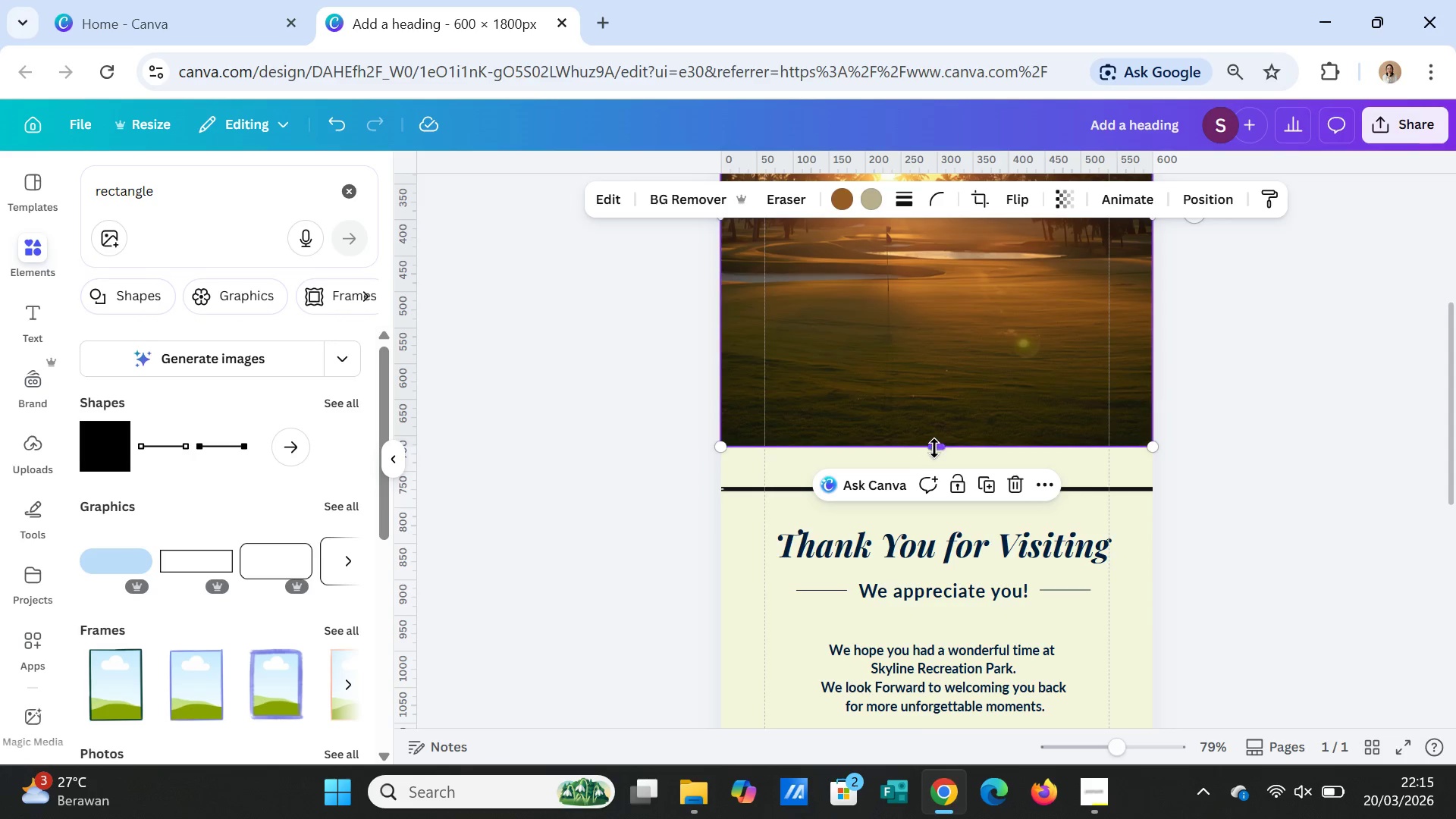 
left_click_drag(start_coordinate=[936, 448], to_coordinate=[943, 482])
 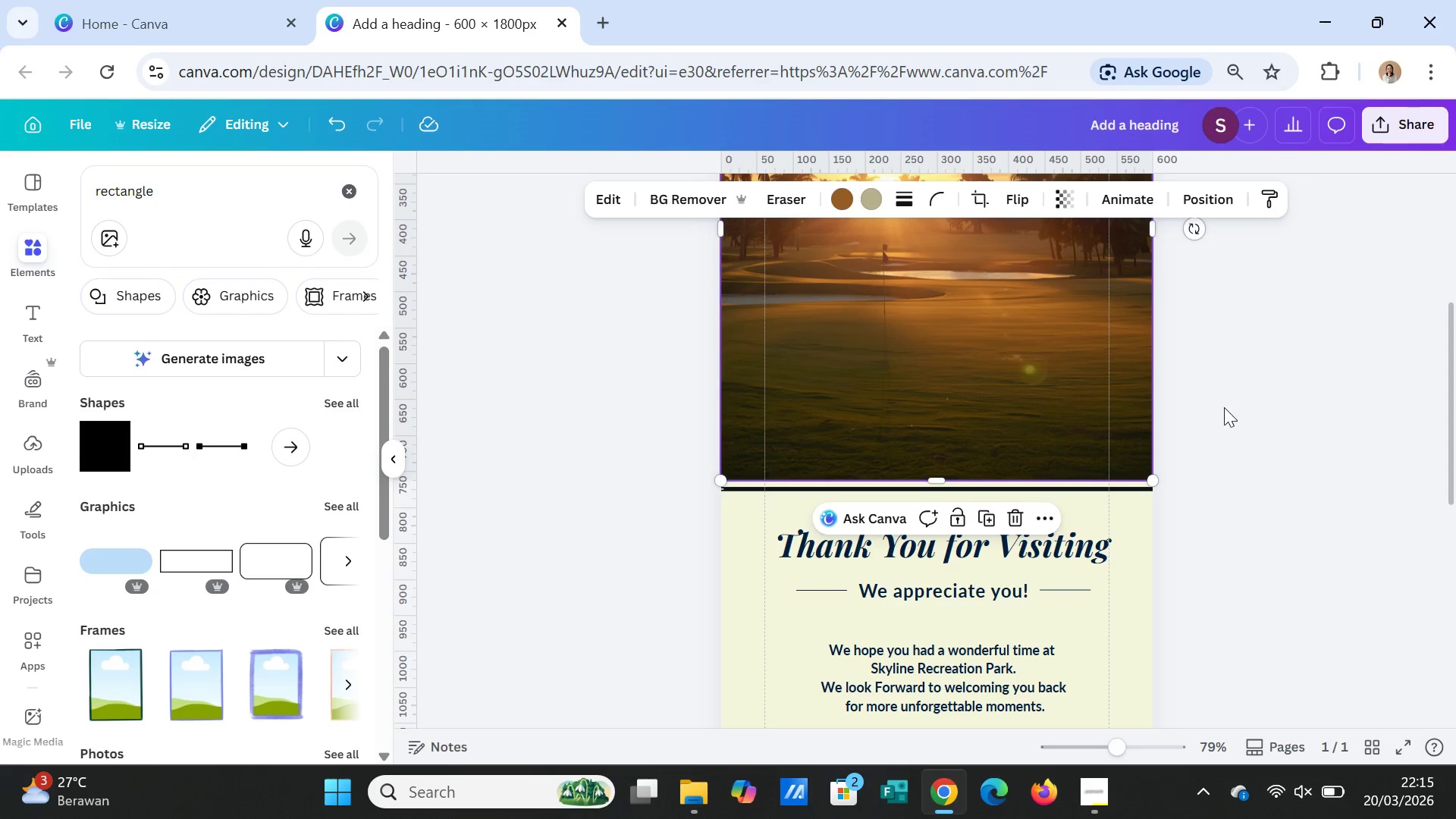 
left_click([1224, 407])
 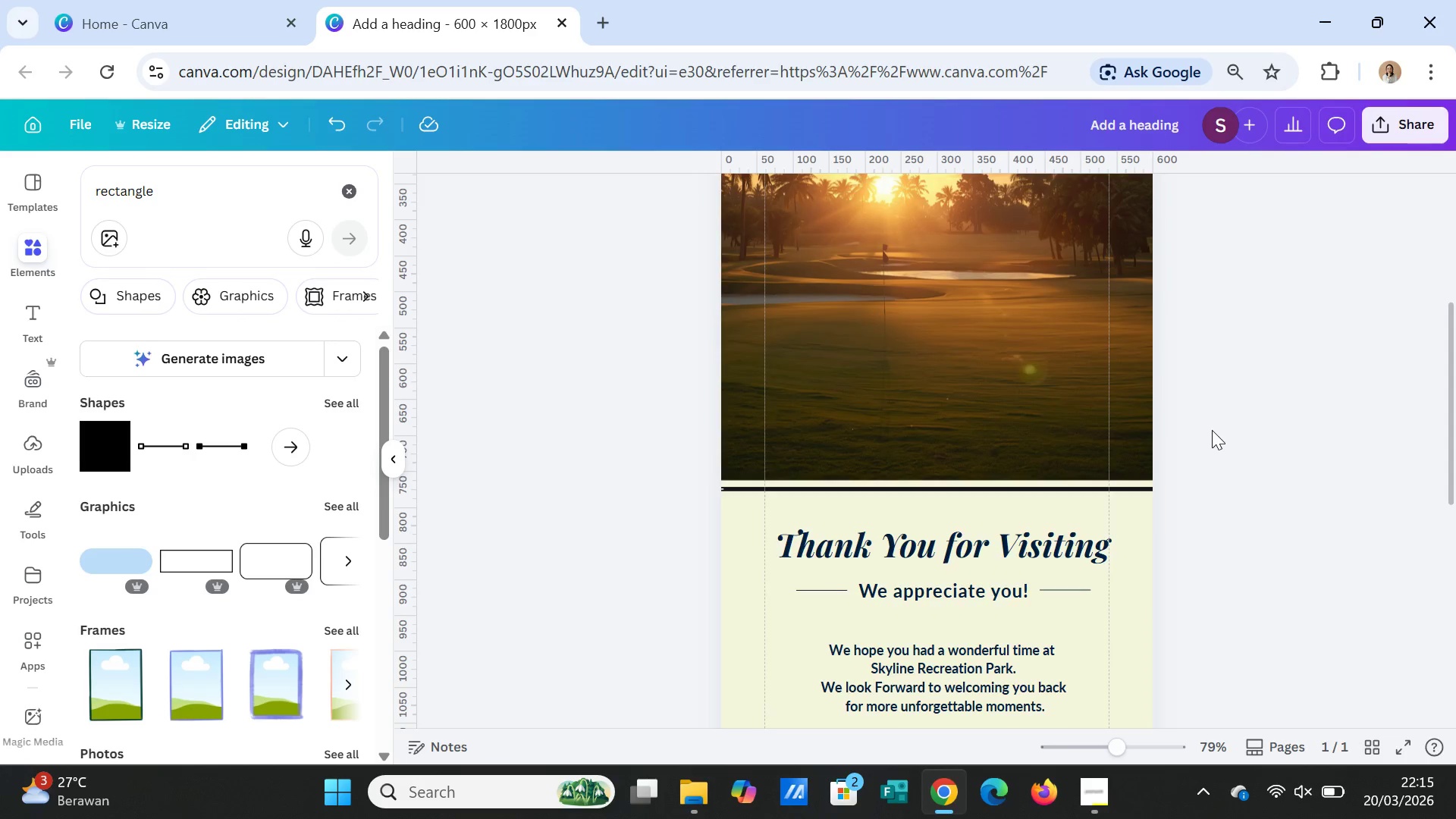 
scroll: coordinate [1212, 430], scroll_direction: up, amount: 2.0
 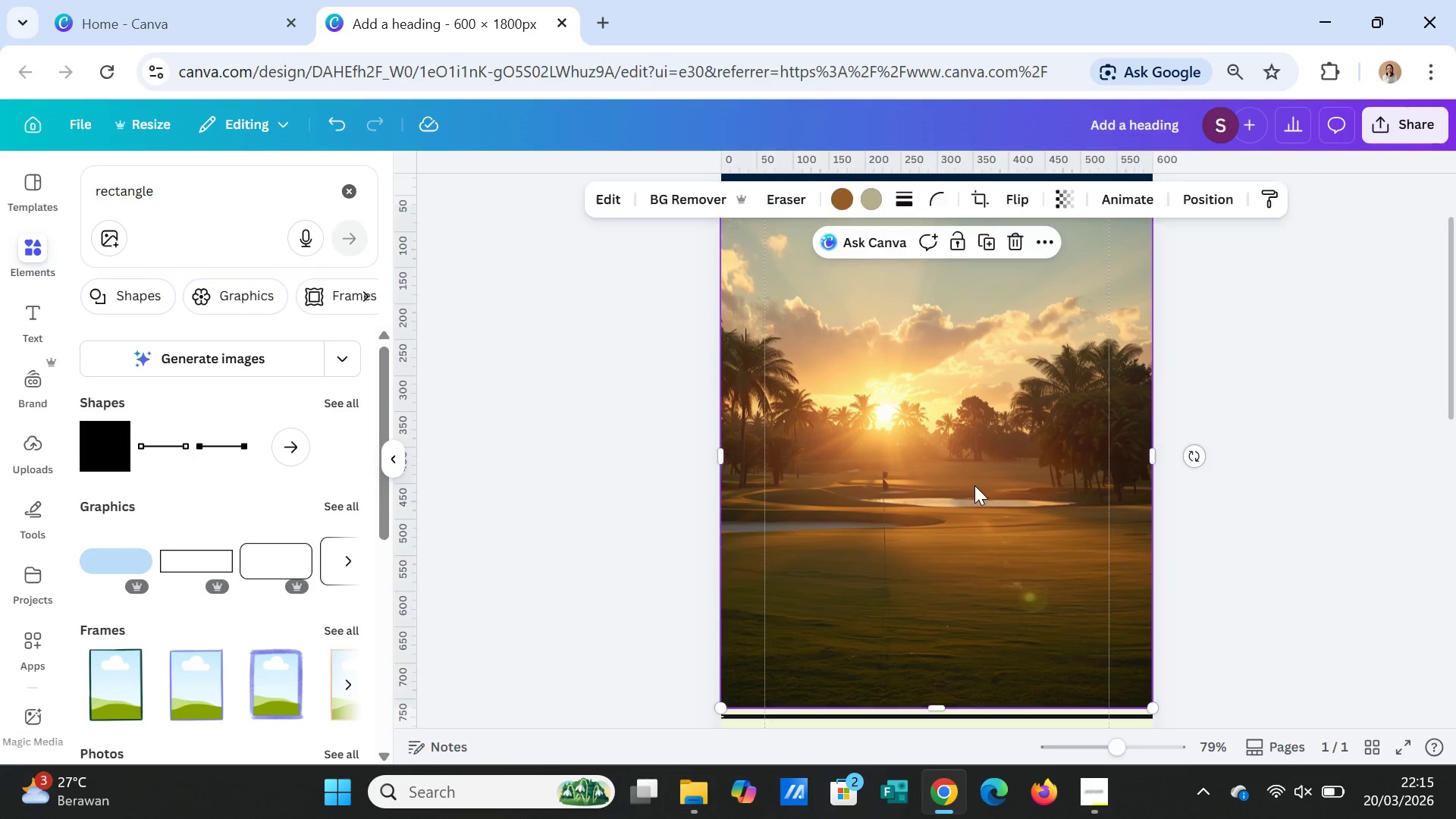 
double_click([974, 485])
 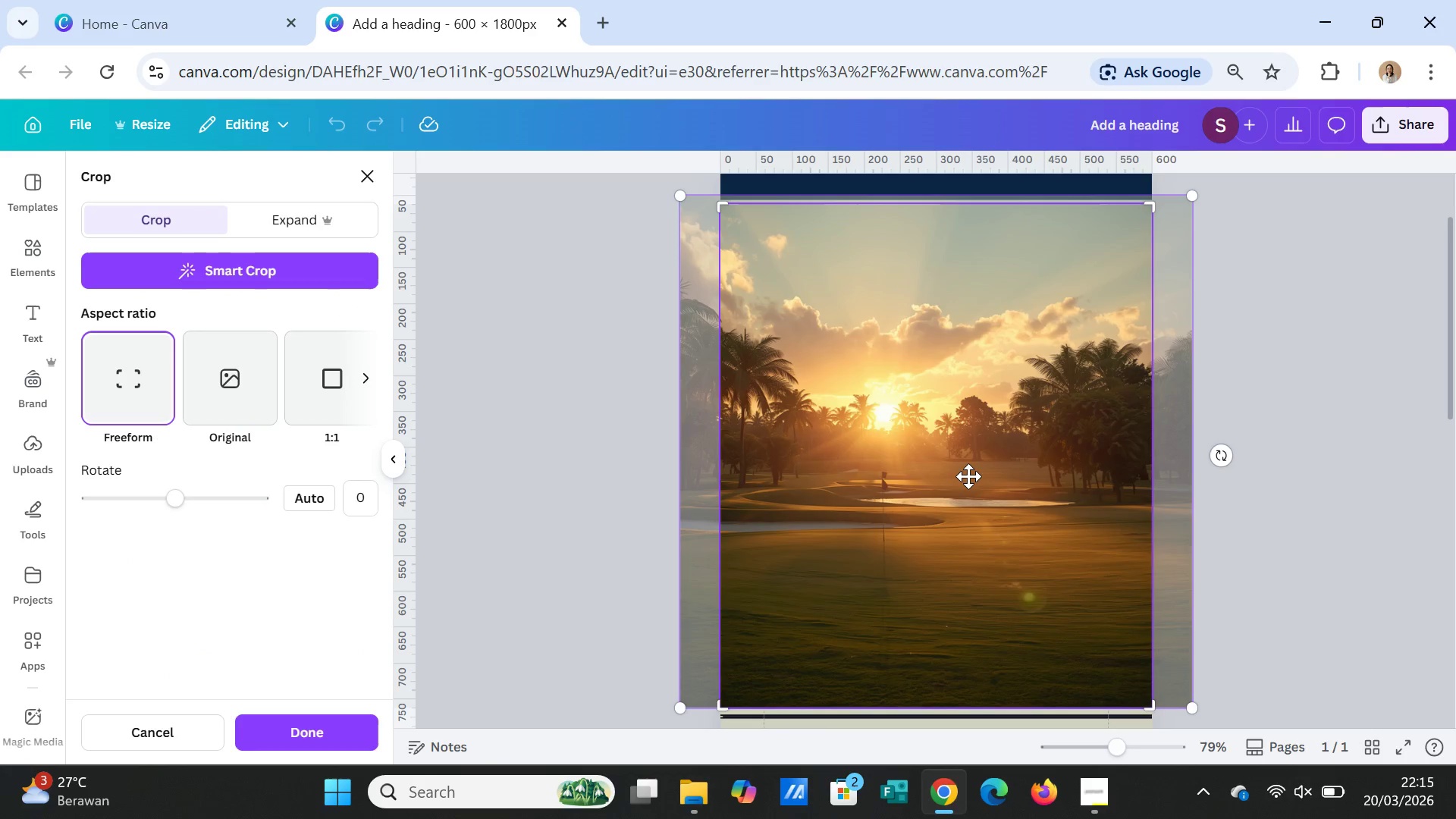 
left_click_drag(start_coordinate=[968, 476], to_coordinate=[1019, 476])
 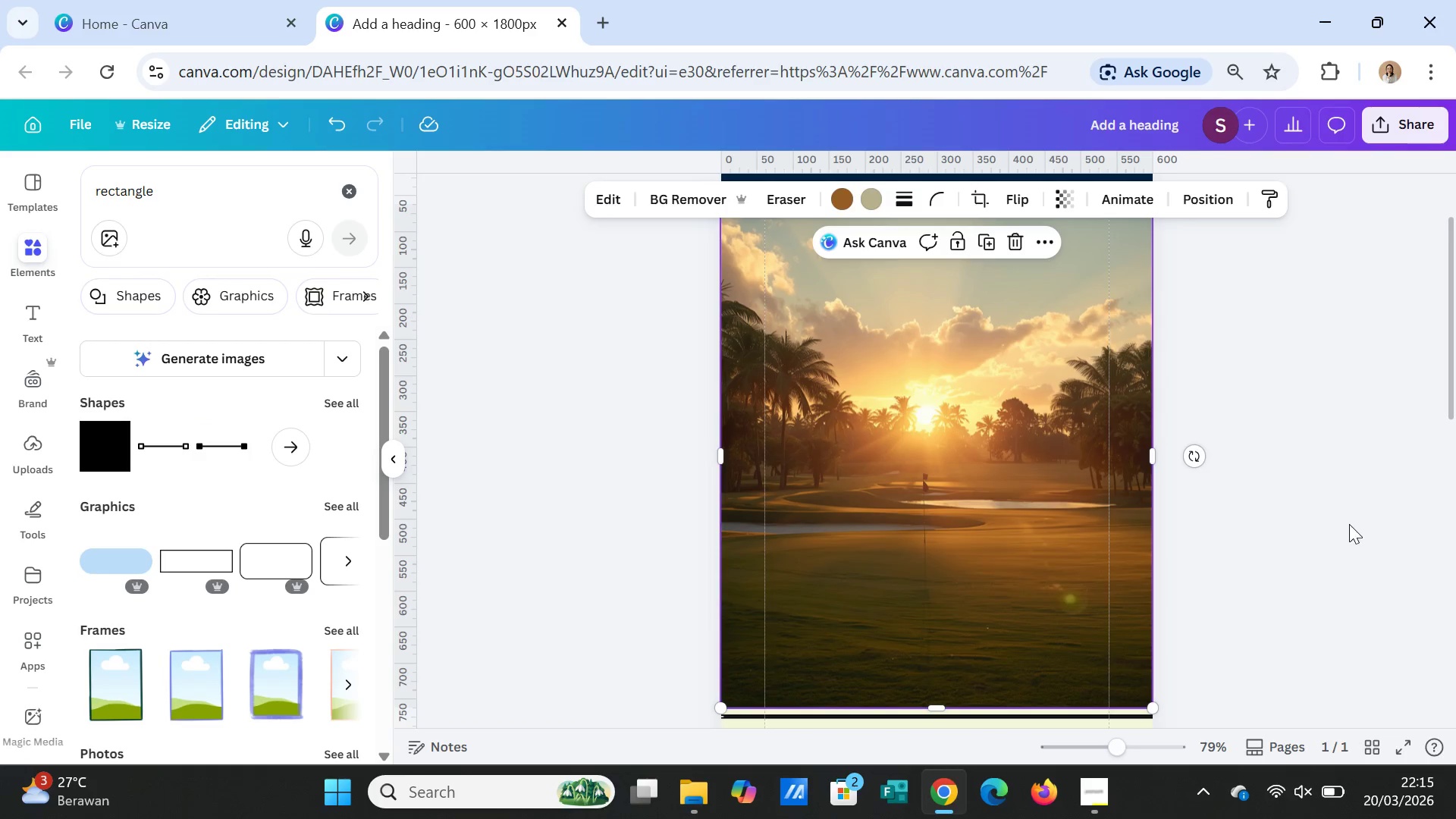 
left_click([1349, 524])
 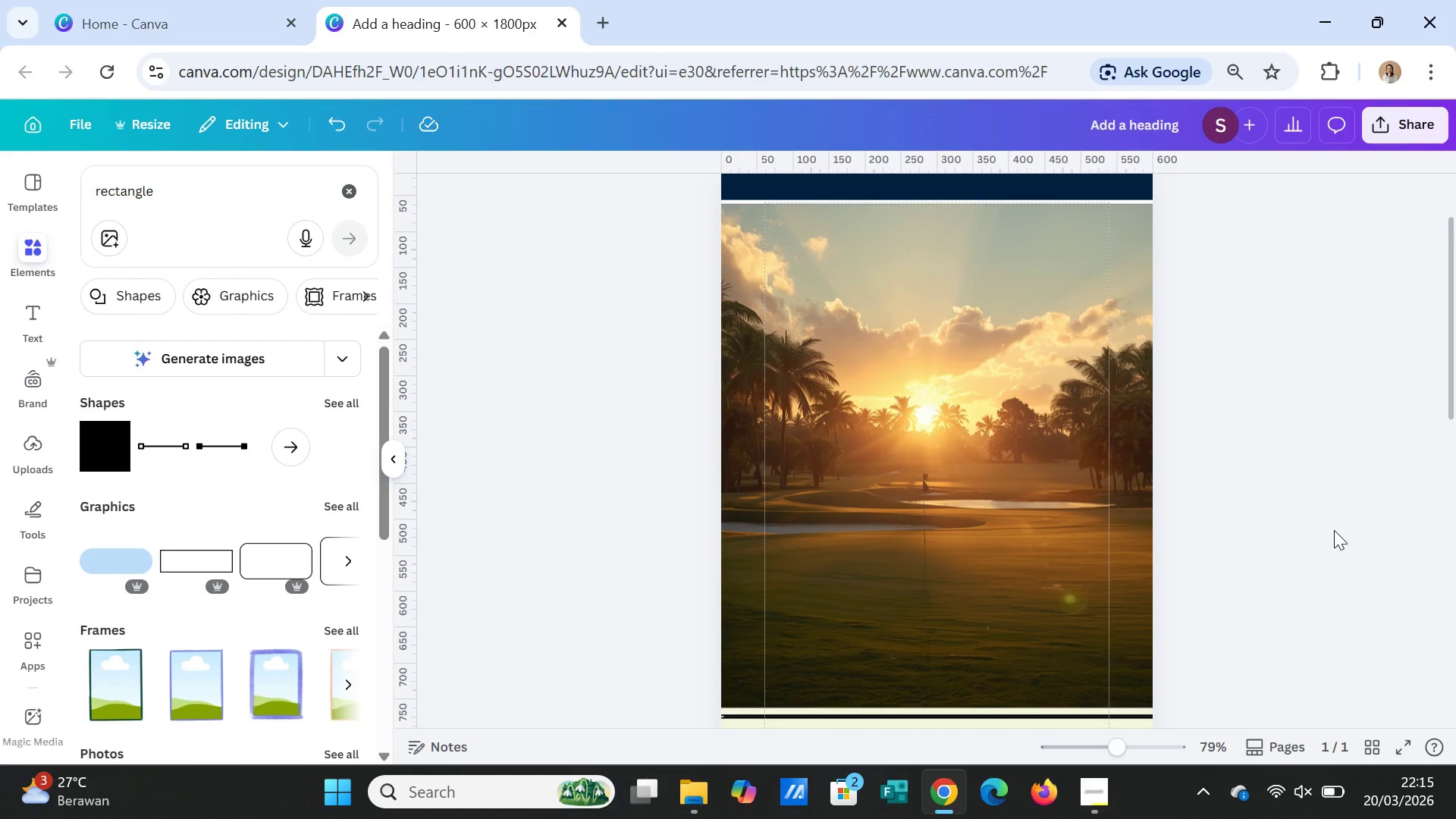 
scroll: coordinate [1333, 530], scroll_direction: down, amount: 3.0
 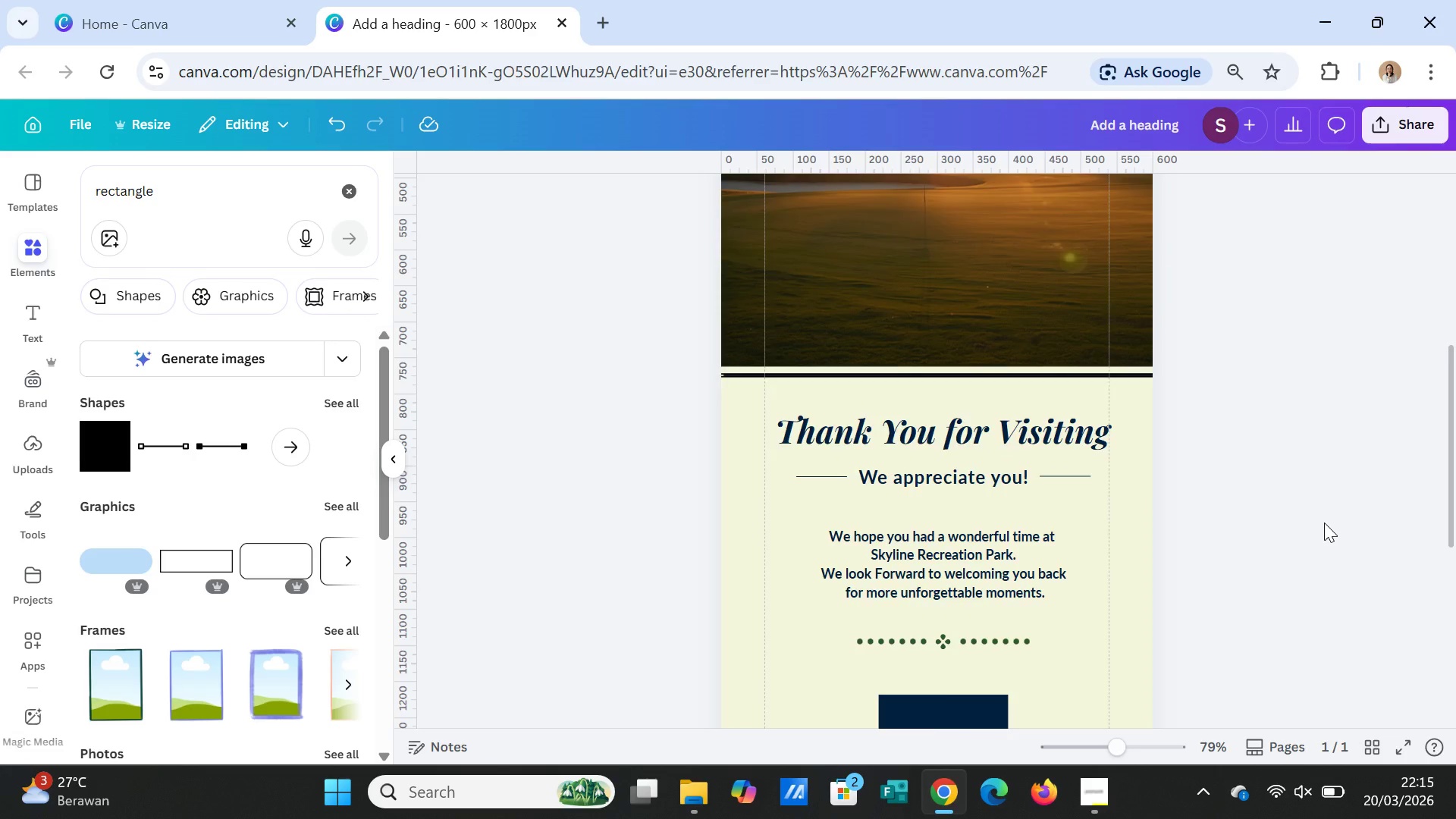 
scroll: coordinate [1324, 522], scroll_direction: up, amount: 2.0
 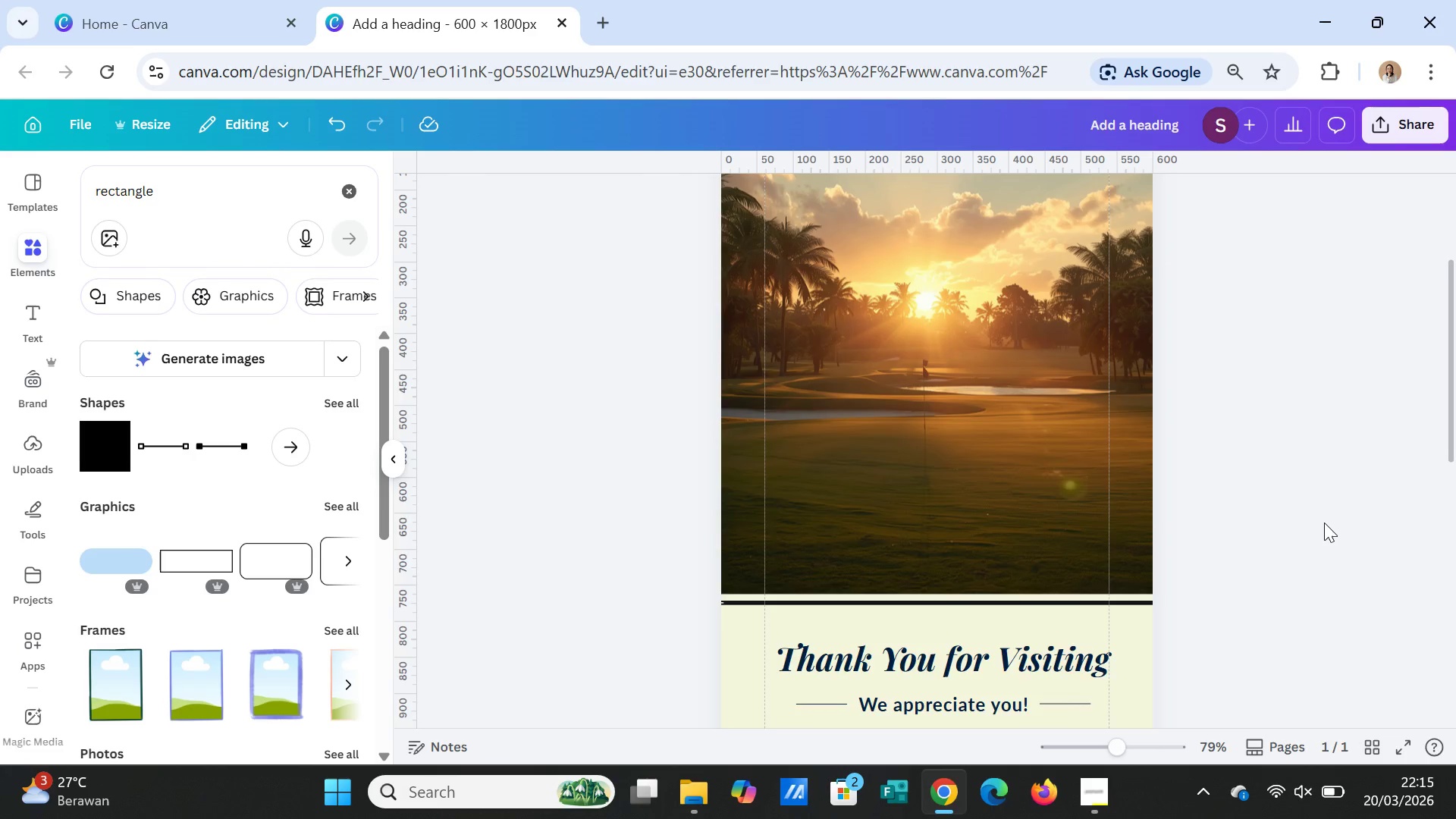 
scroll: coordinate [1321, 519], scroll_direction: down, amount: 4.0
 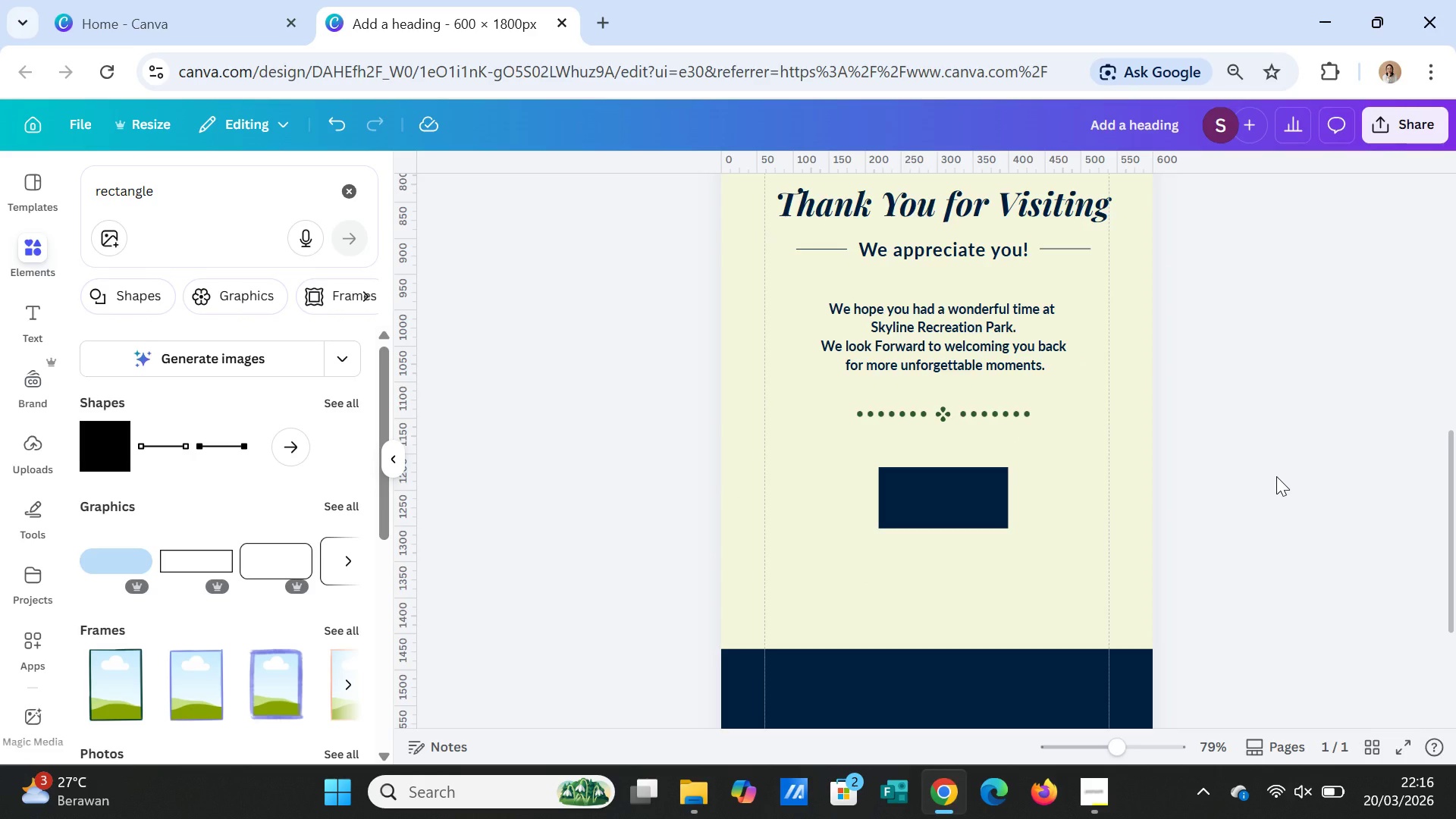 
wait(5.97)
 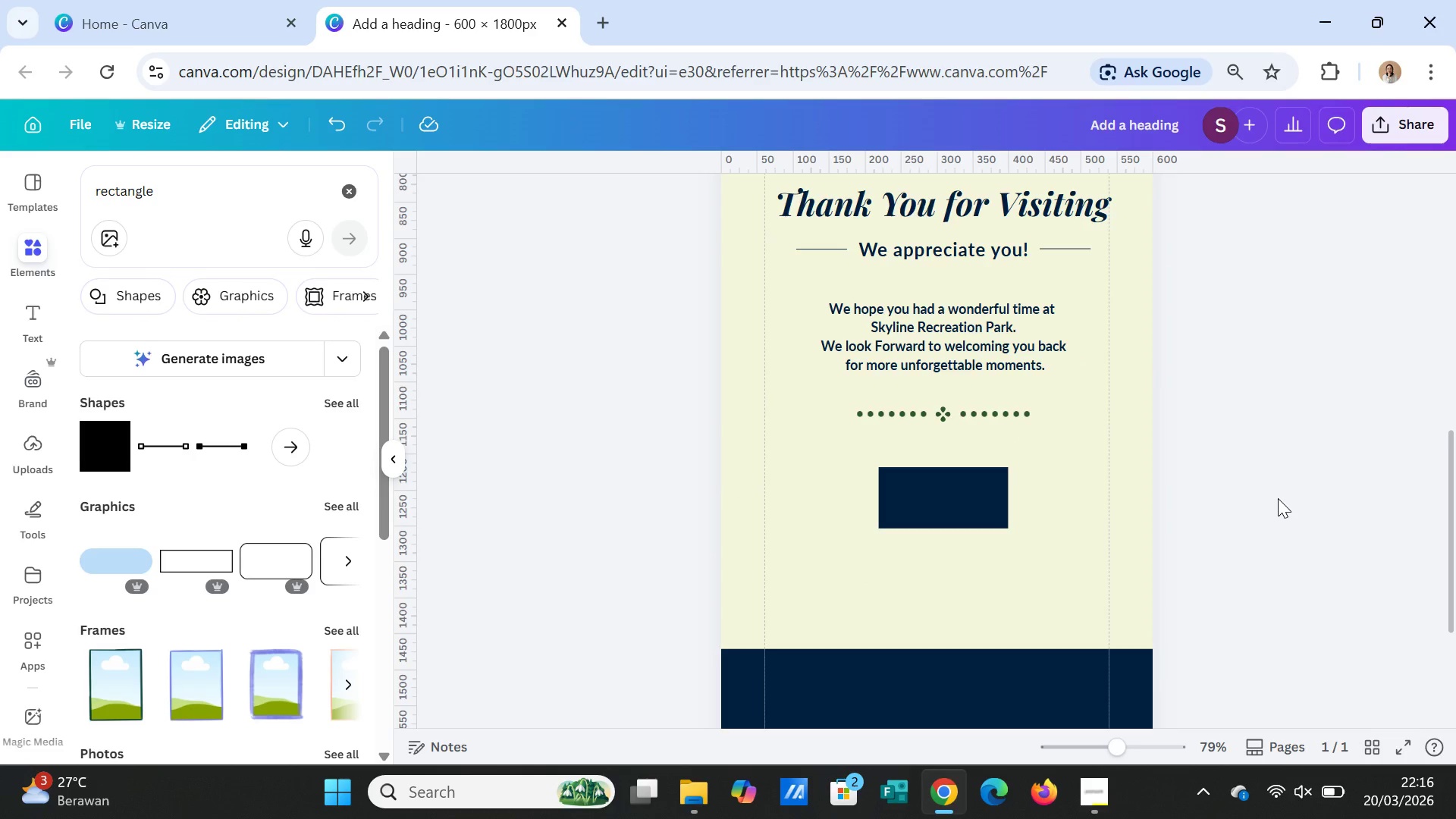 
left_click([928, 498])
 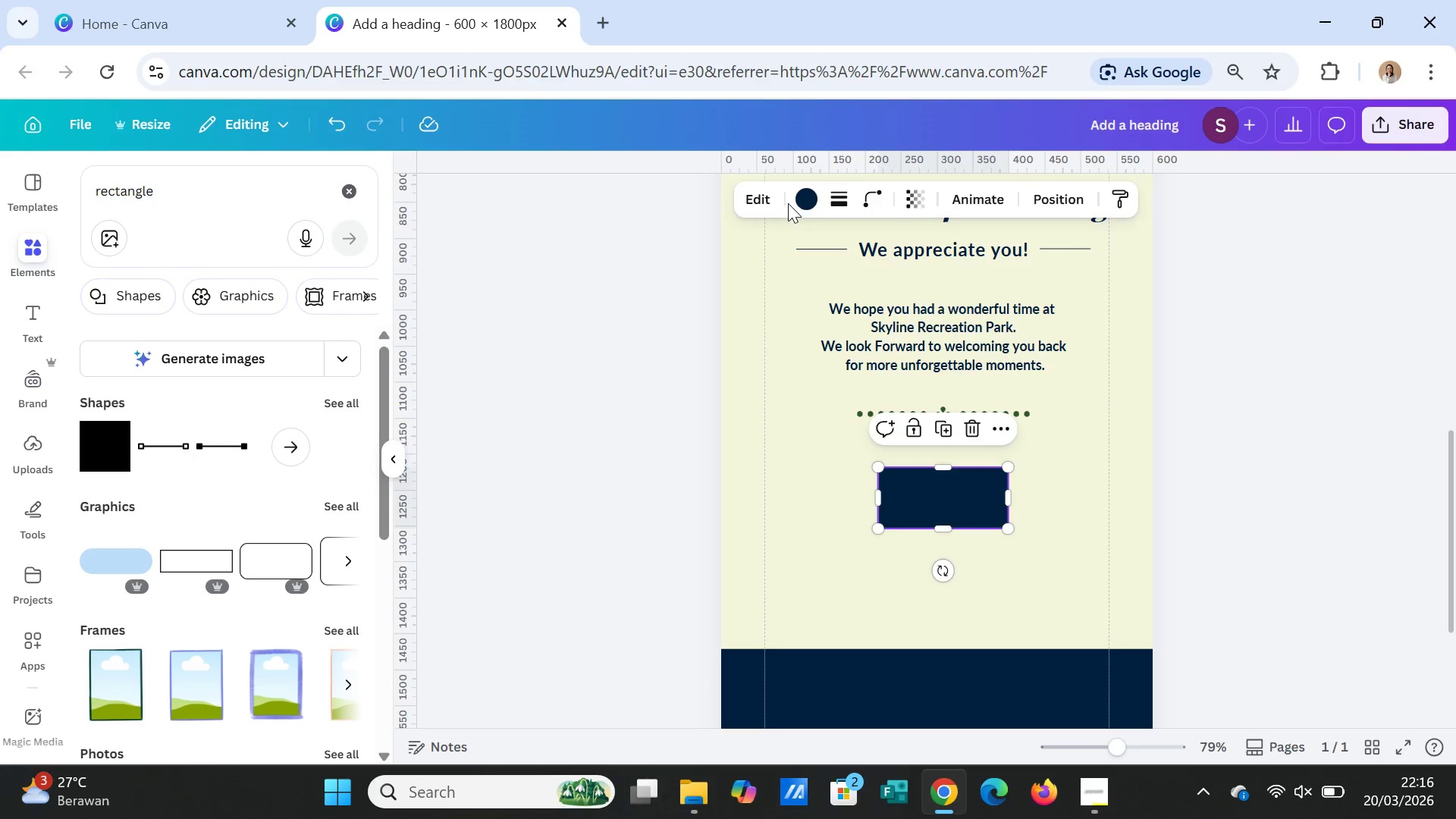 
left_click([803, 194])
 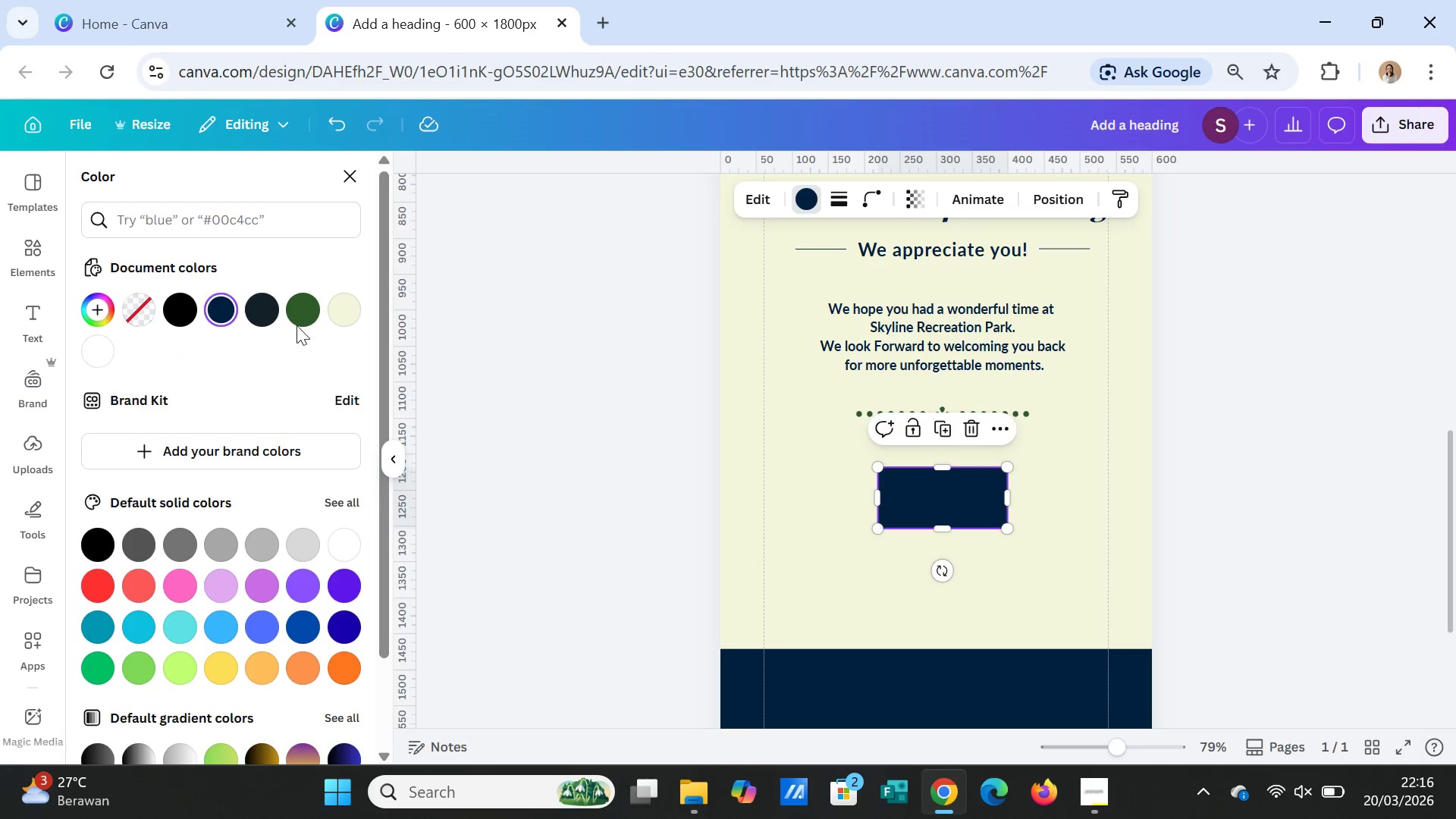 
left_click([302, 311])
 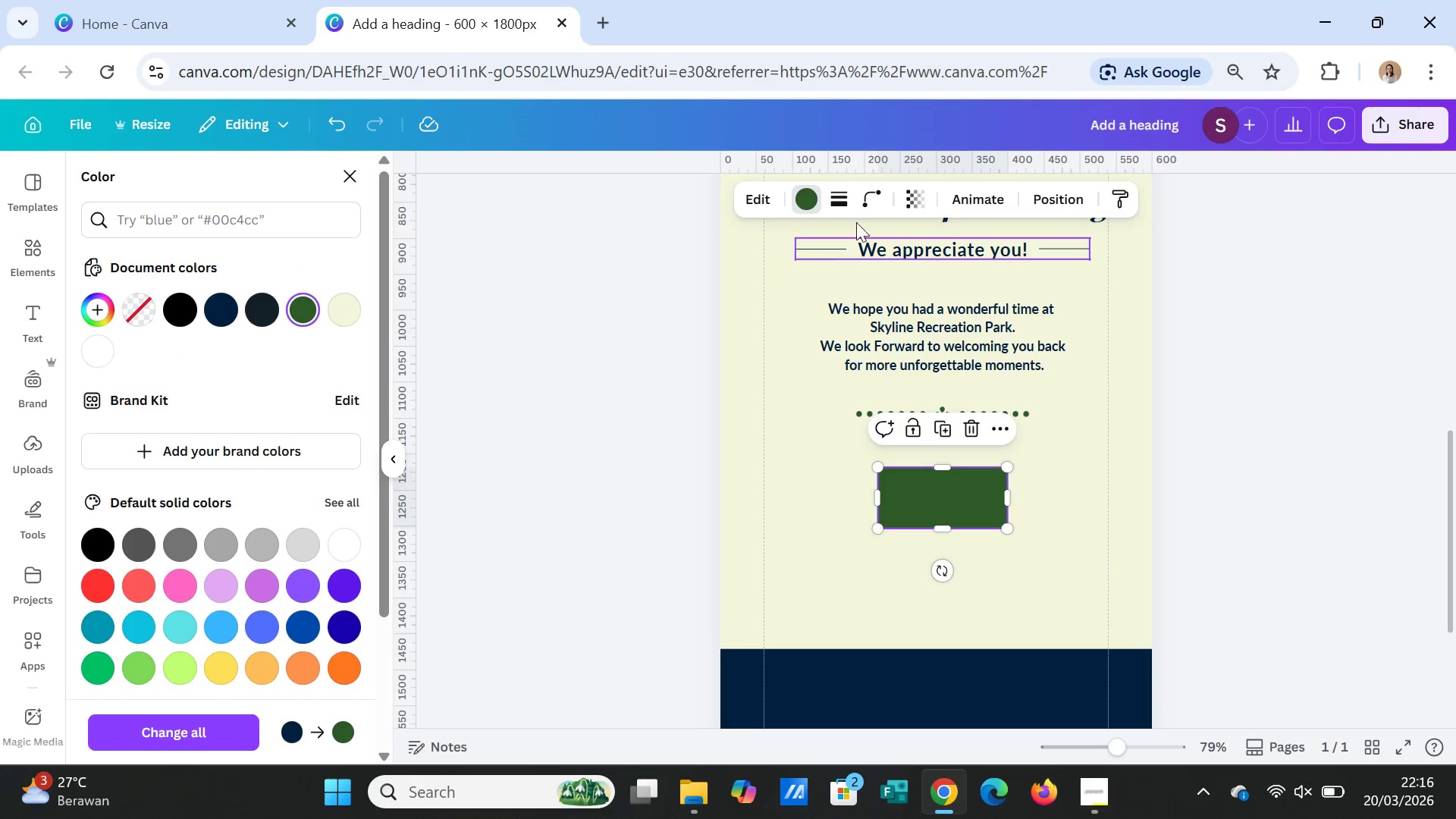 
left_click([866, 193])
 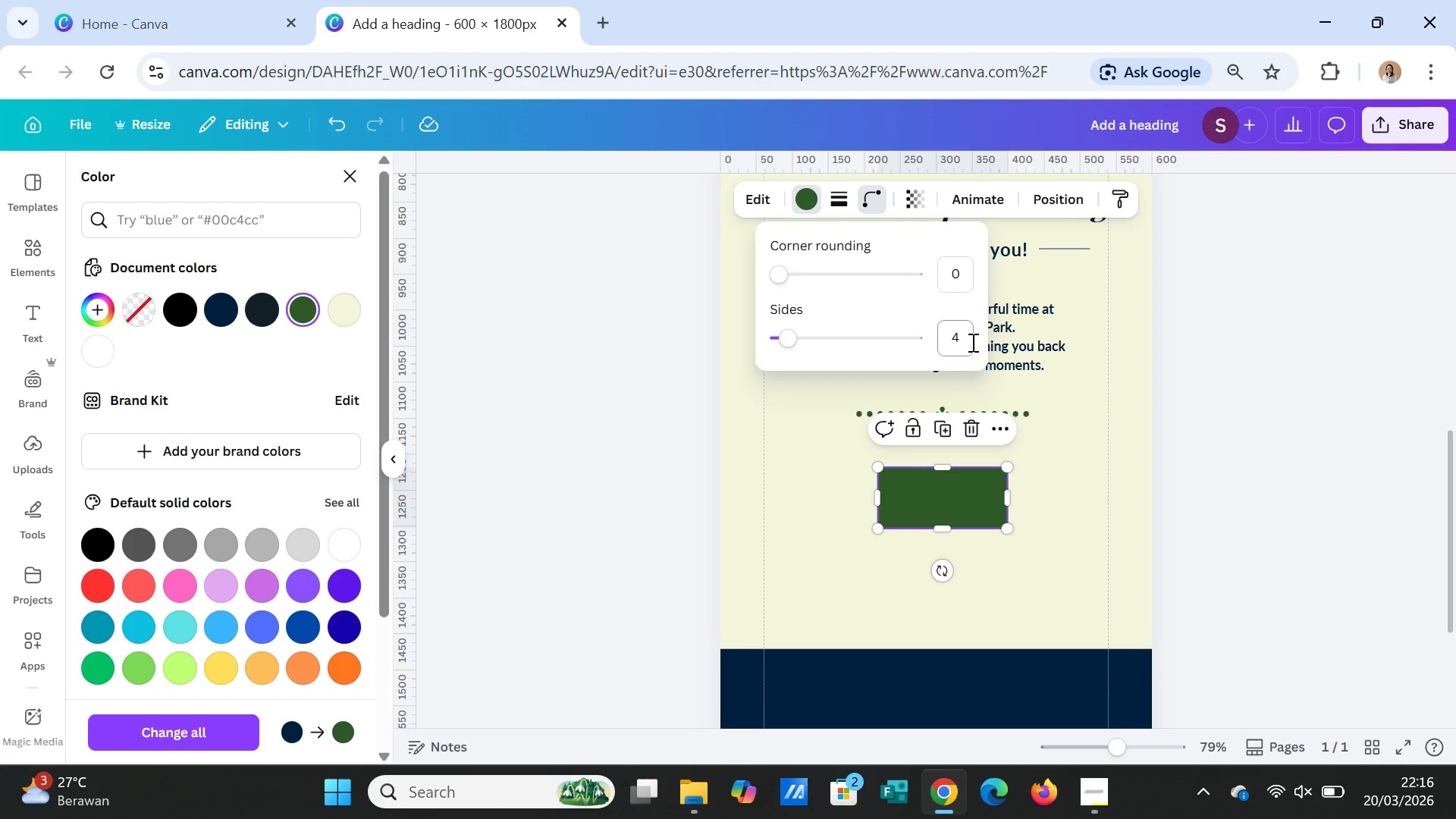 
left_click([968, 344])
 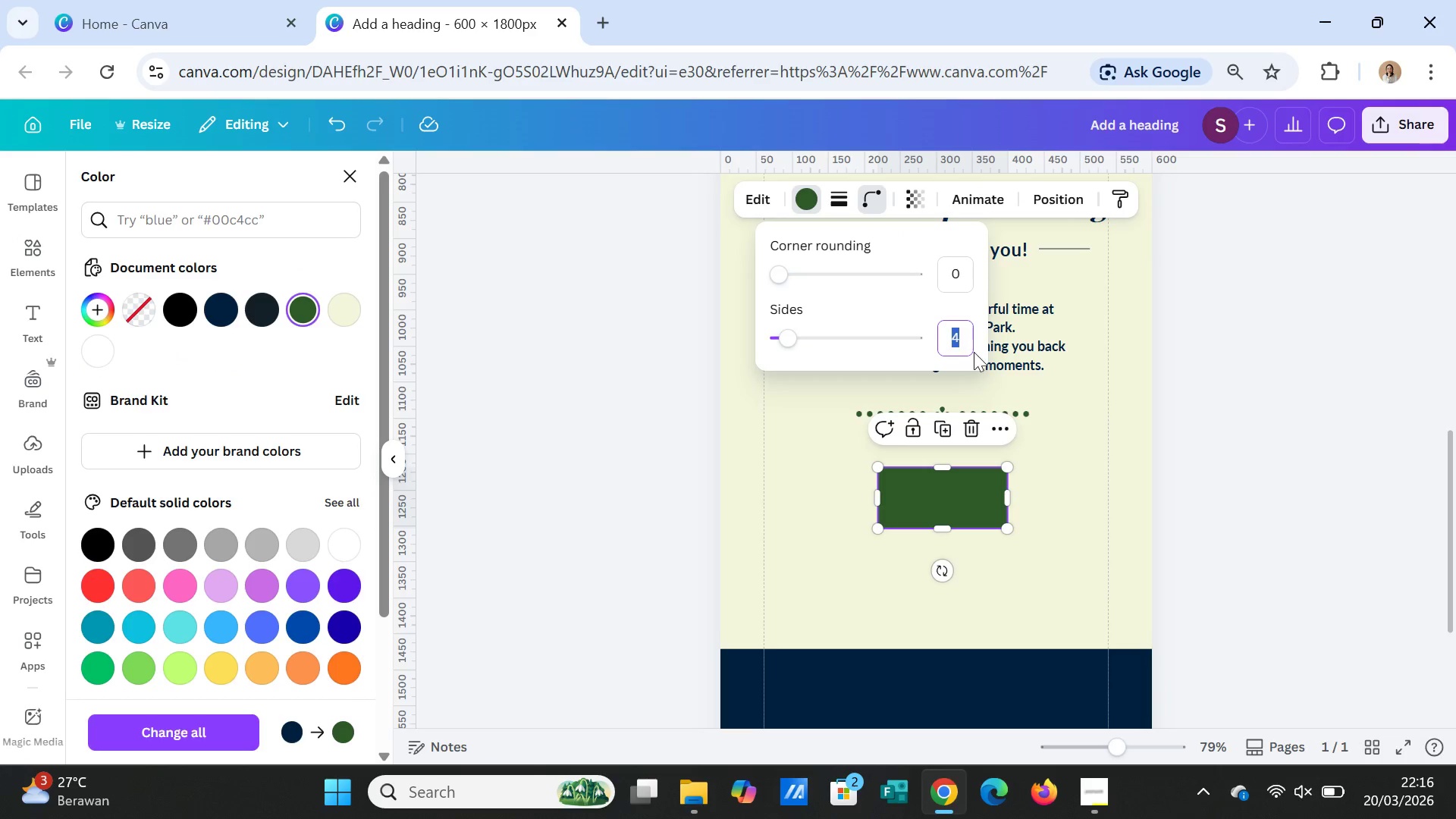 
type(25)
 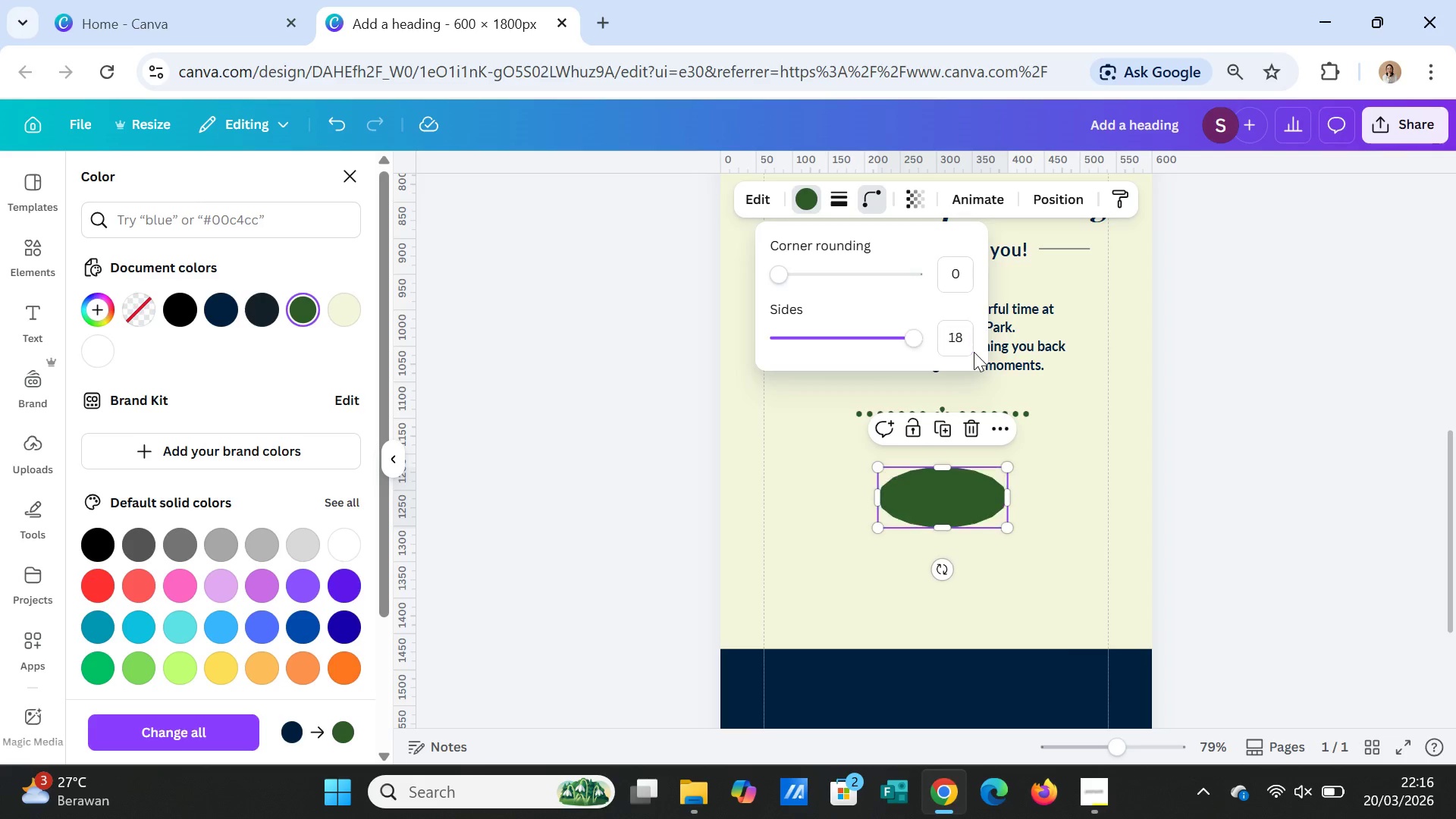 
key(Enter)
 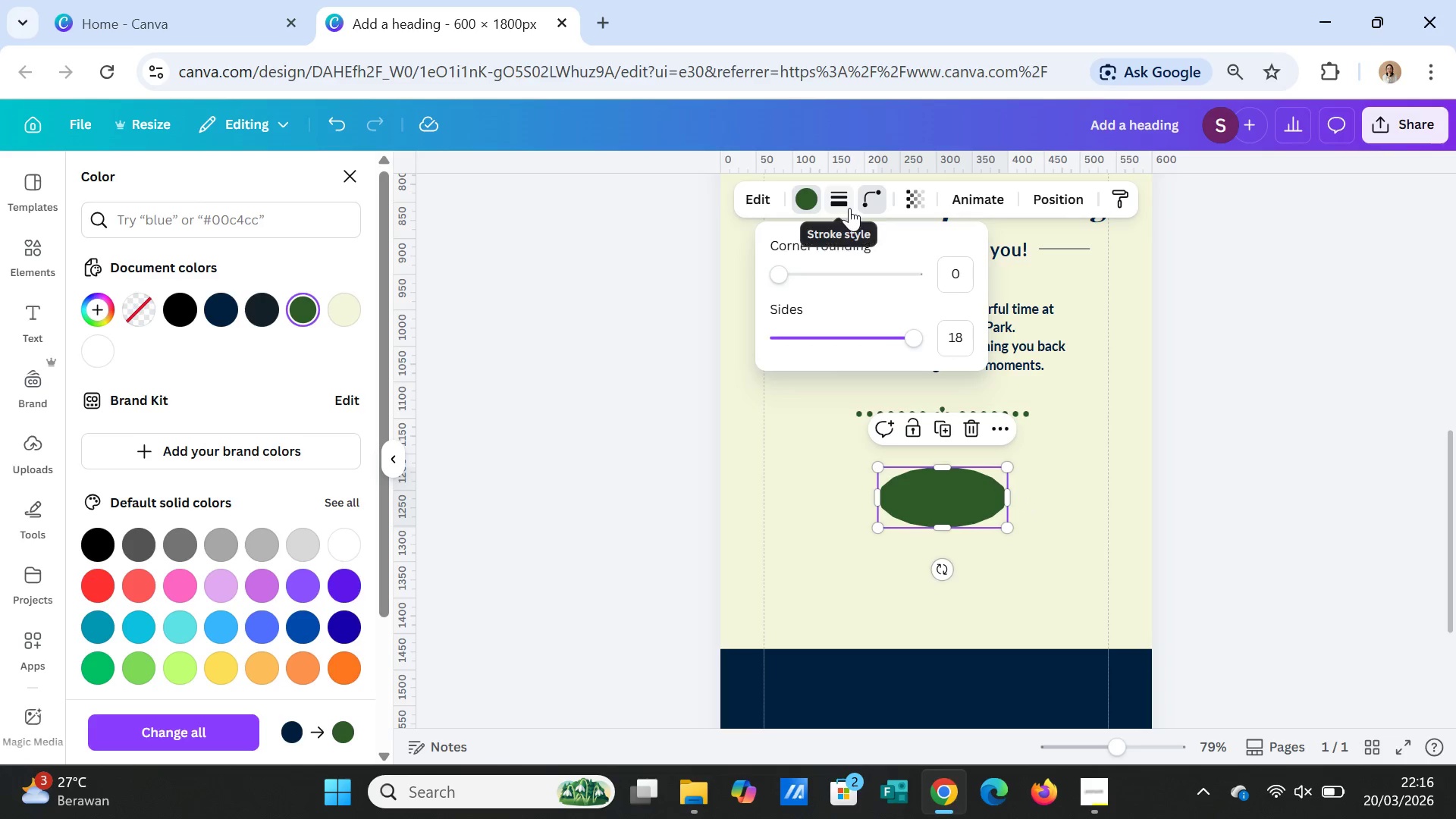 
wait(5.25)
 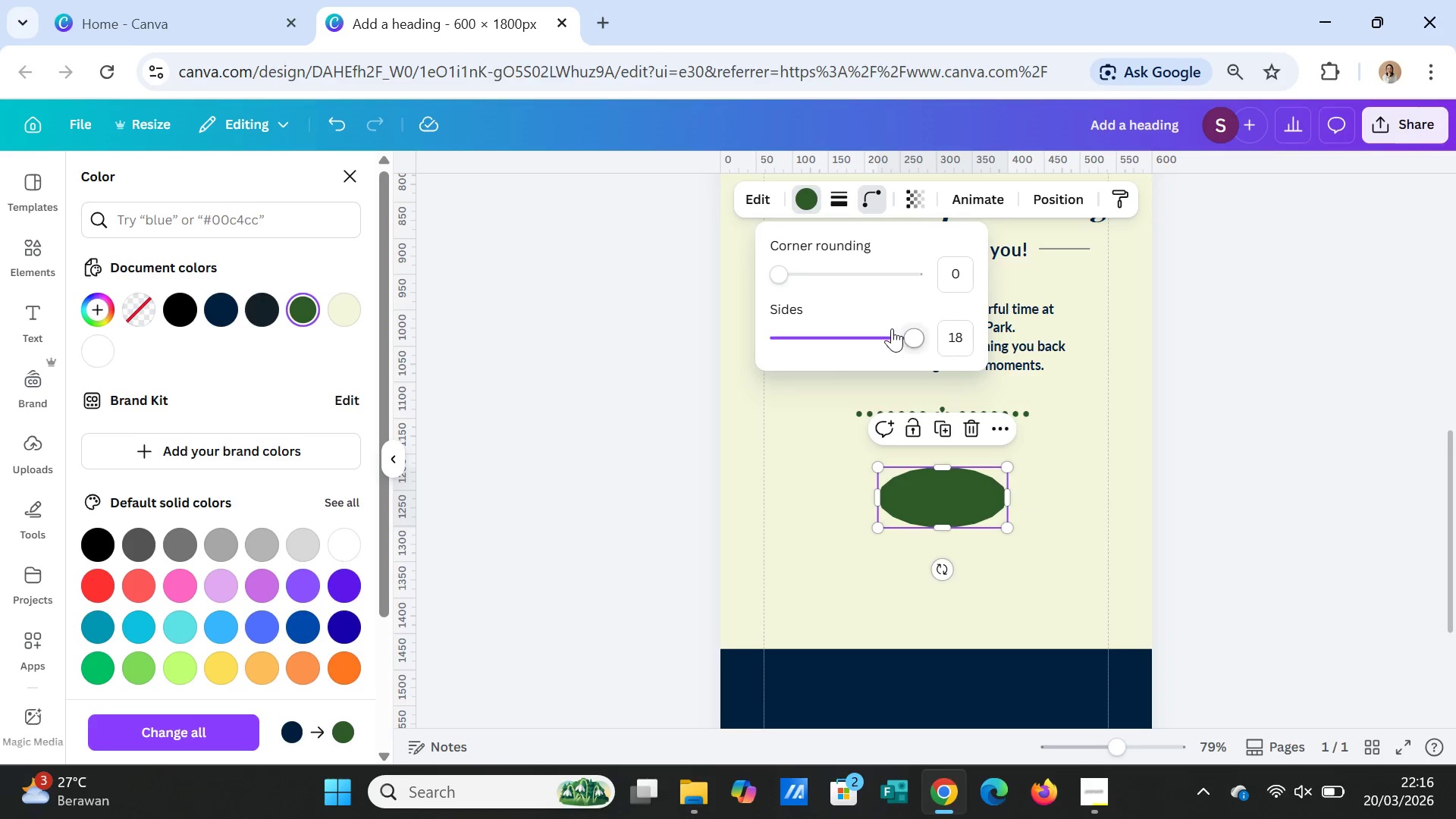 
left_click([337, 115])
 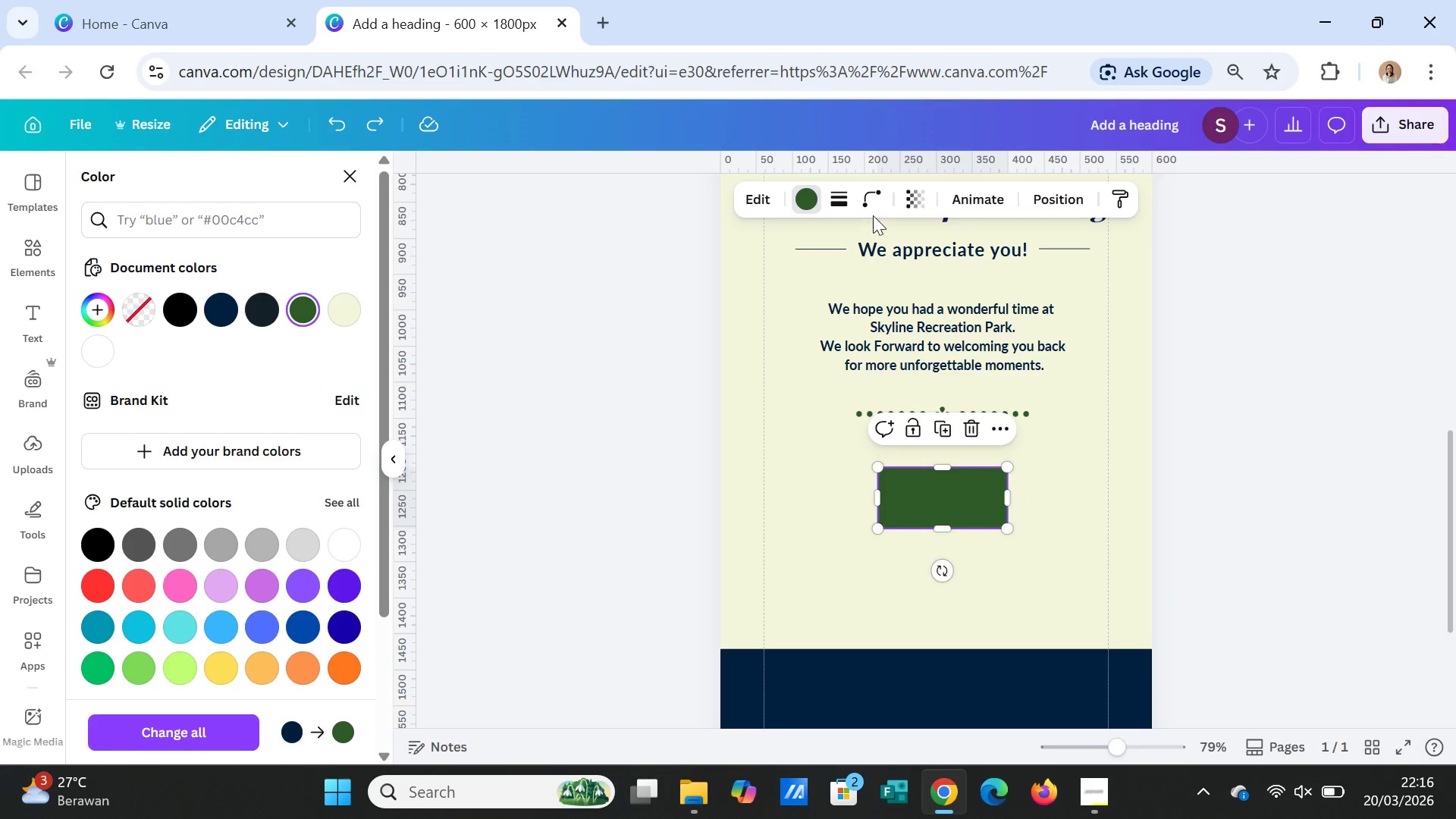 
left_click([868, 196])
 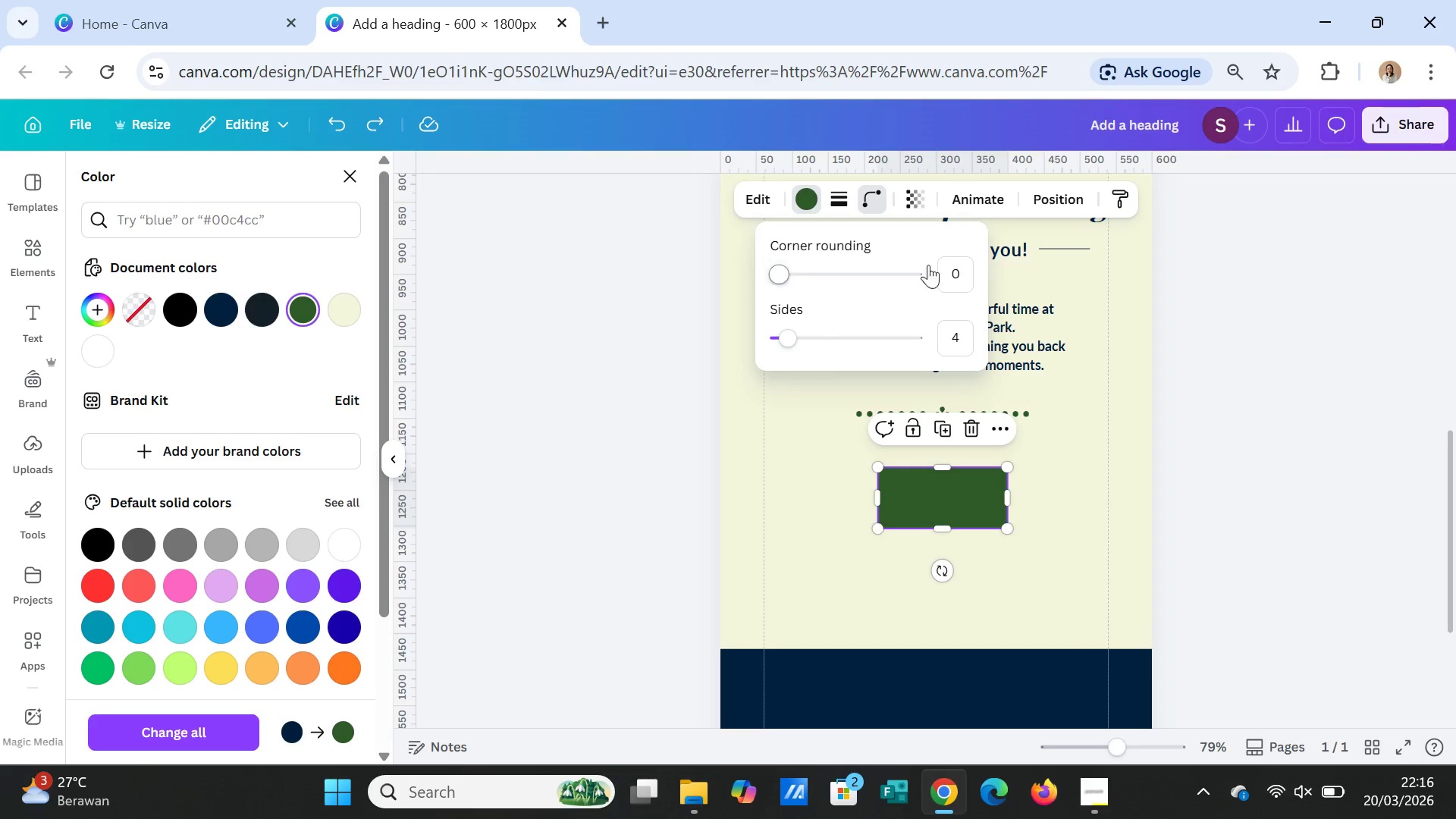 
wait(5.03)
 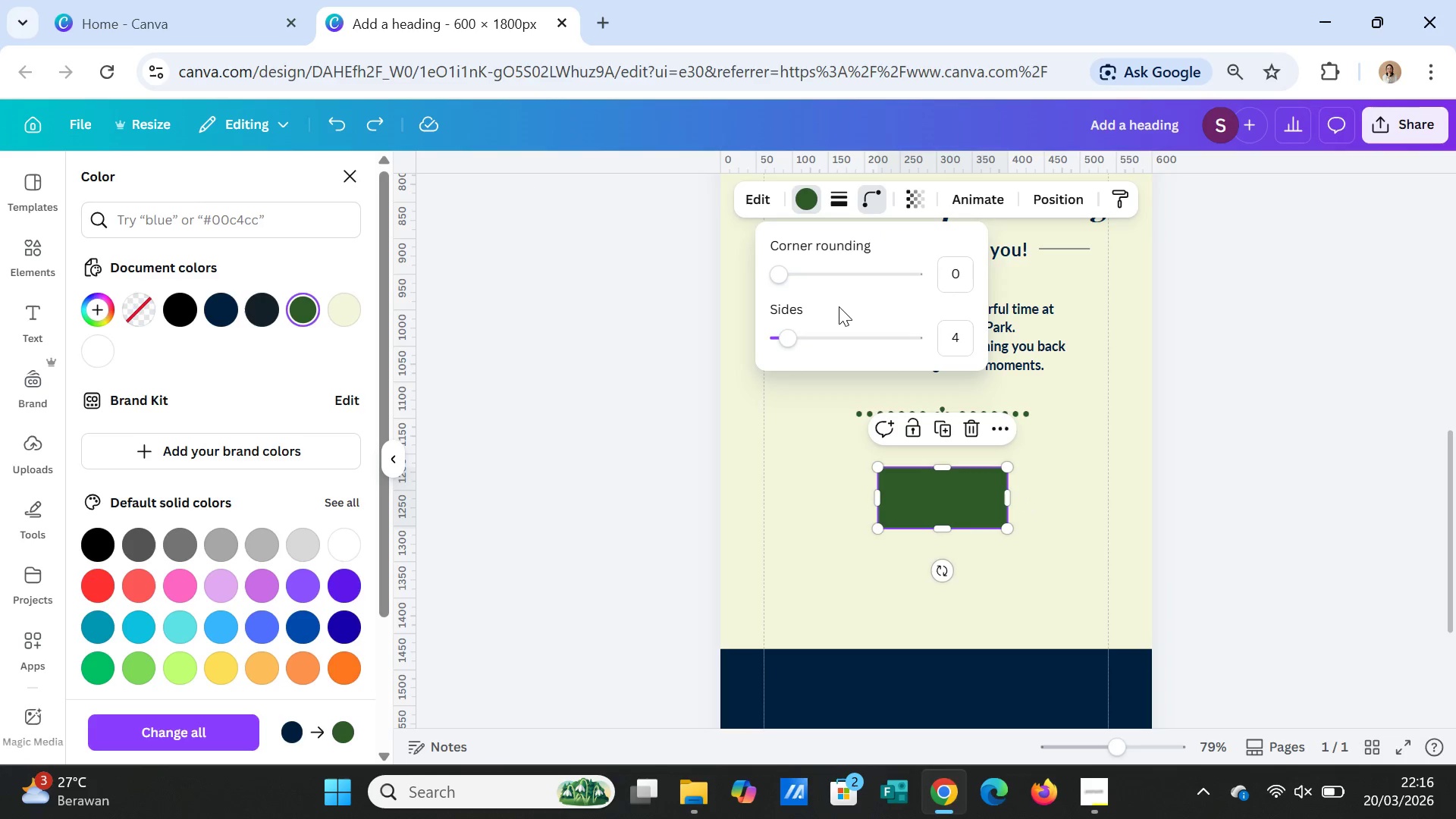 
type(25)
 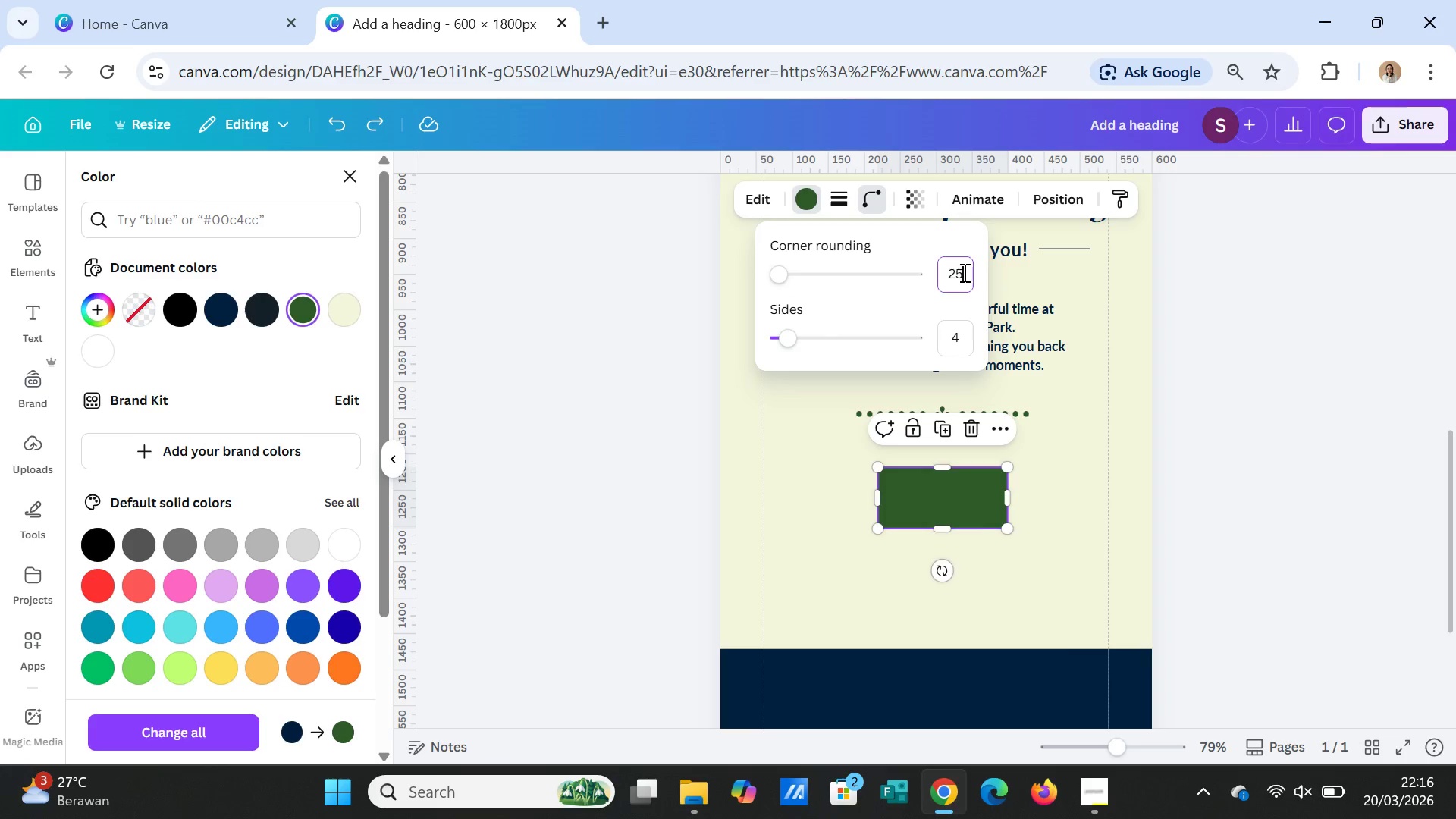 
key(Enter)
 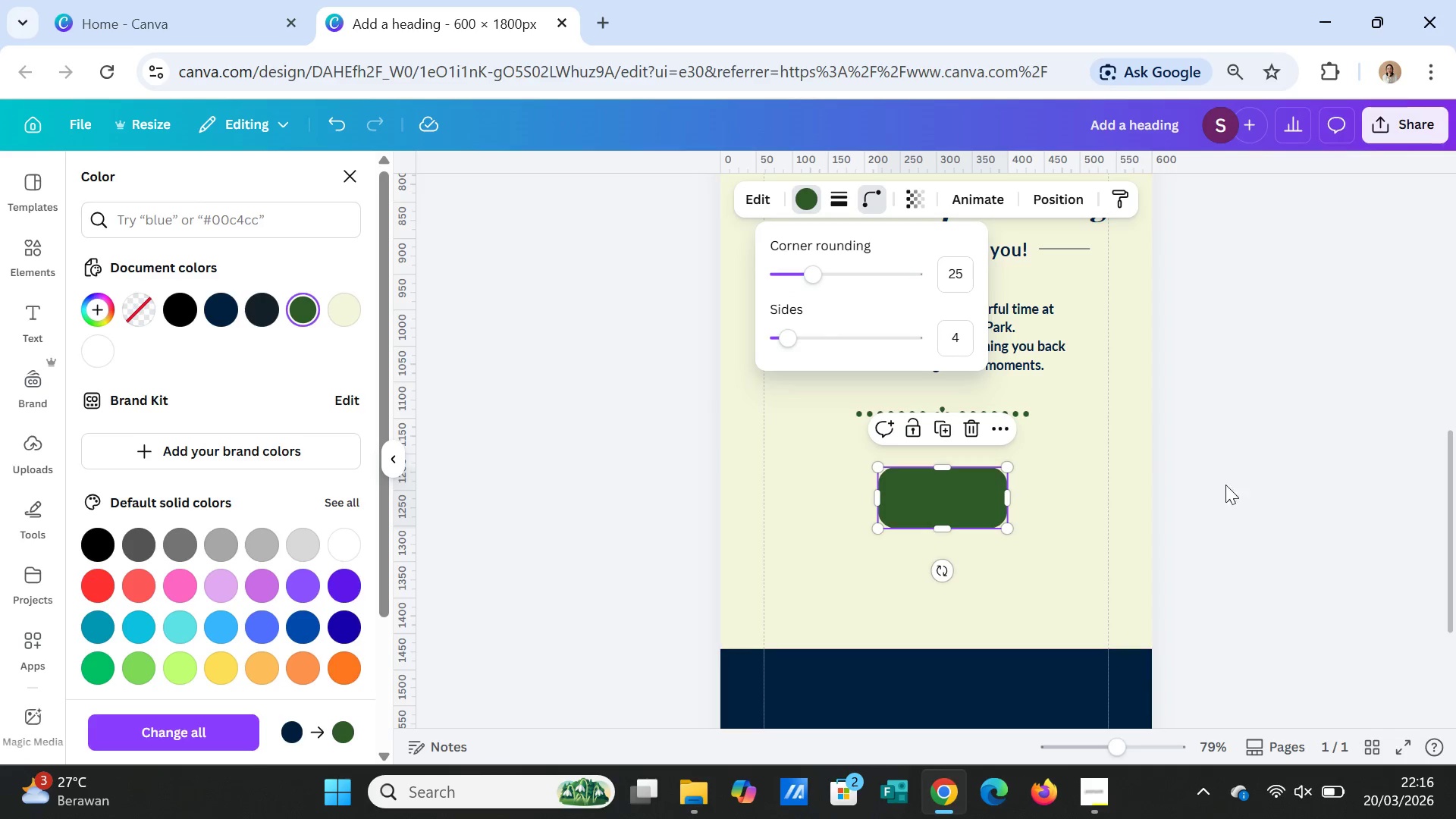 
left_click([1236, 488])
 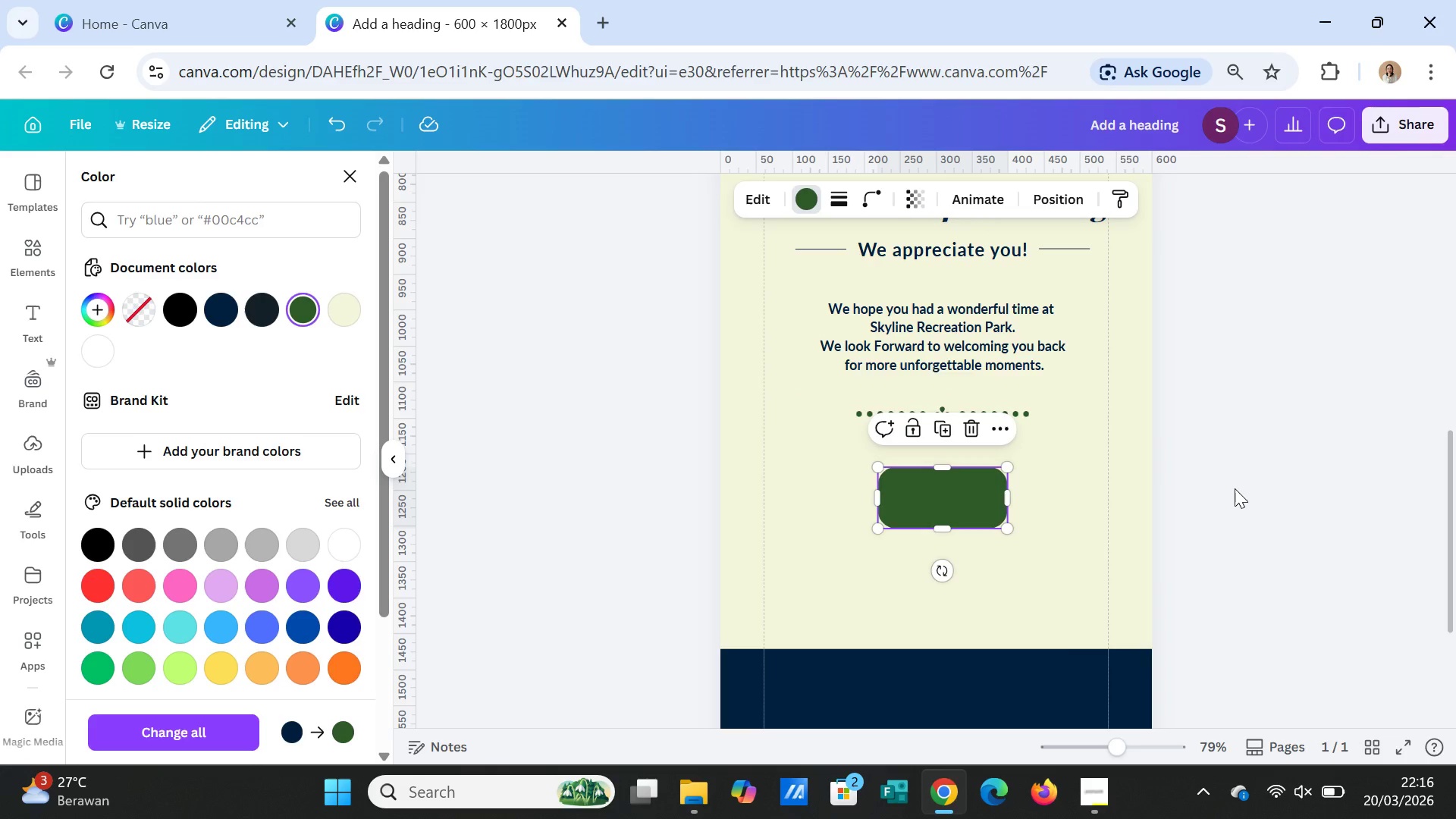 
left_click([1235, 488])
 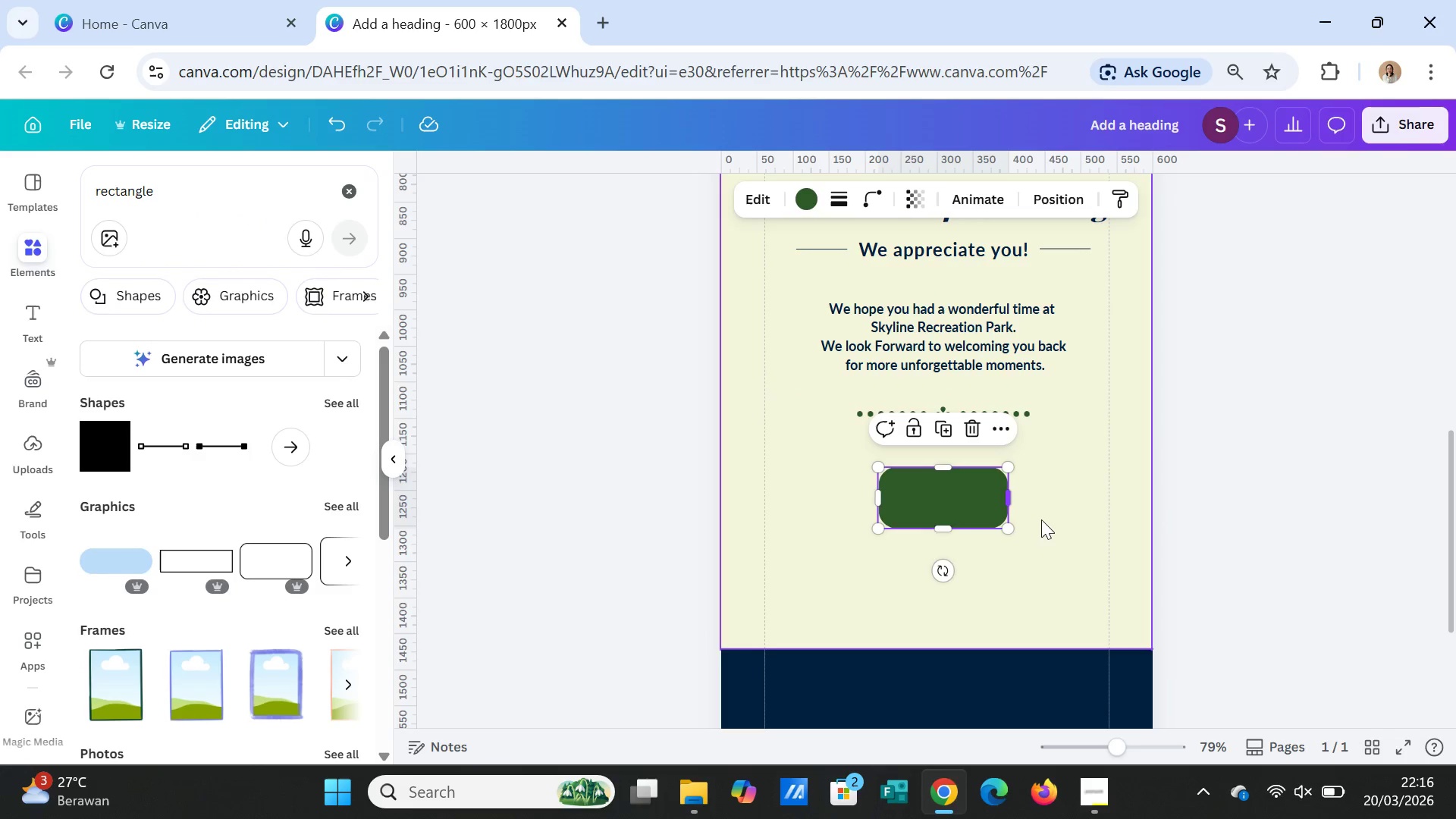 
left_click([1043, 523])
 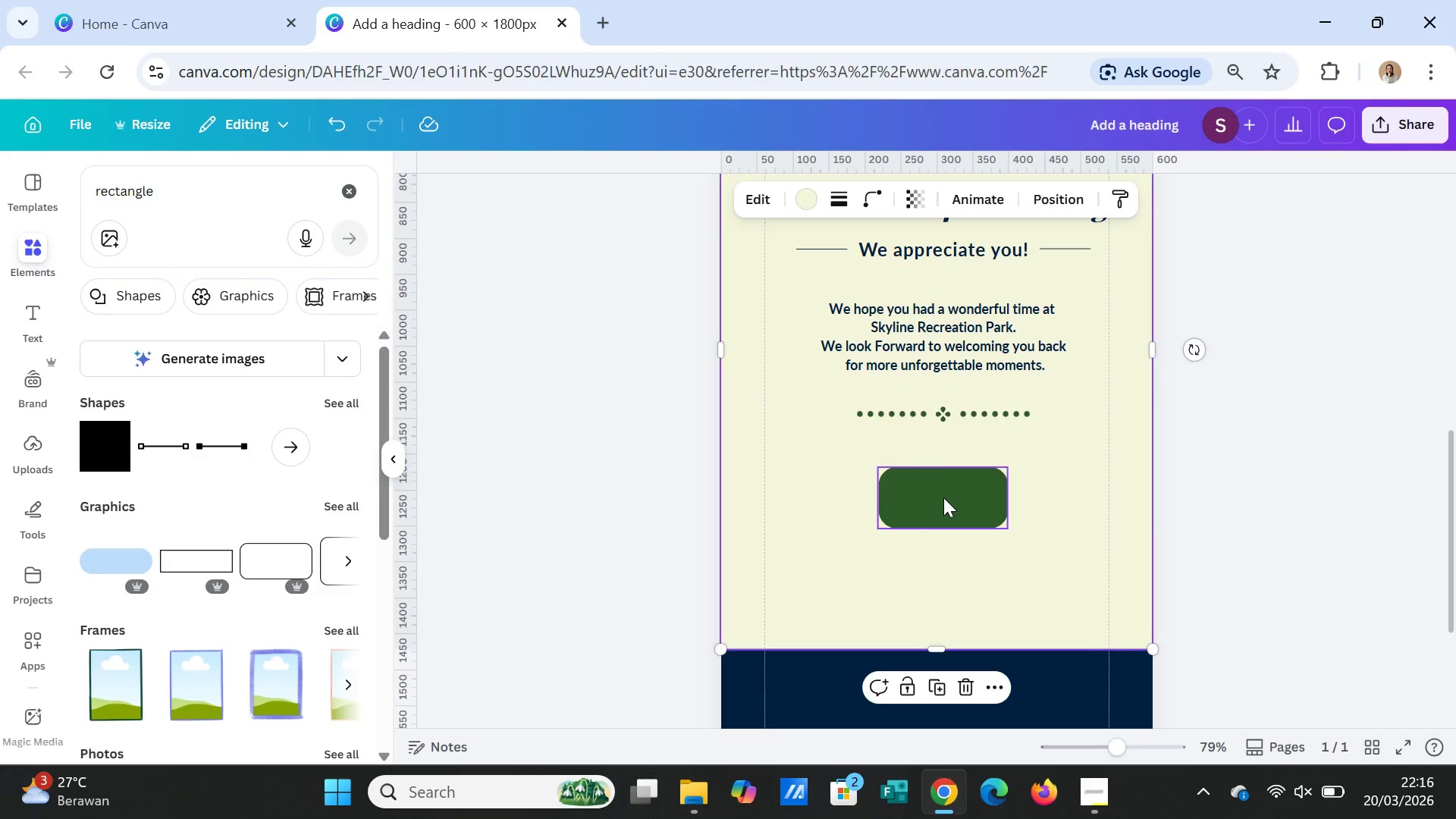 
left_click([943, 497])
 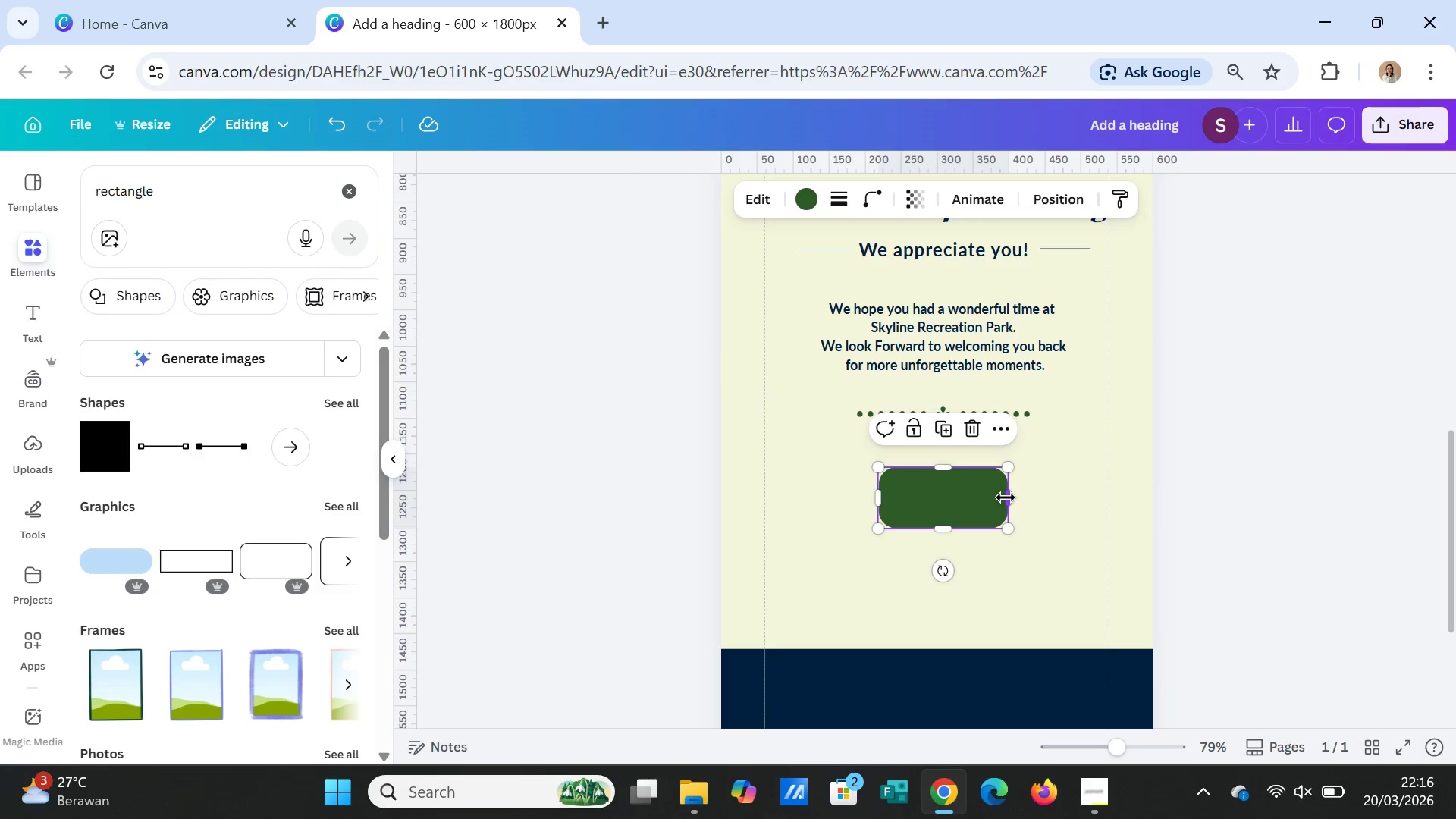 
left_click_drag(start_coordinate=[1006, 497], to_coordinate=[1028, 496])
 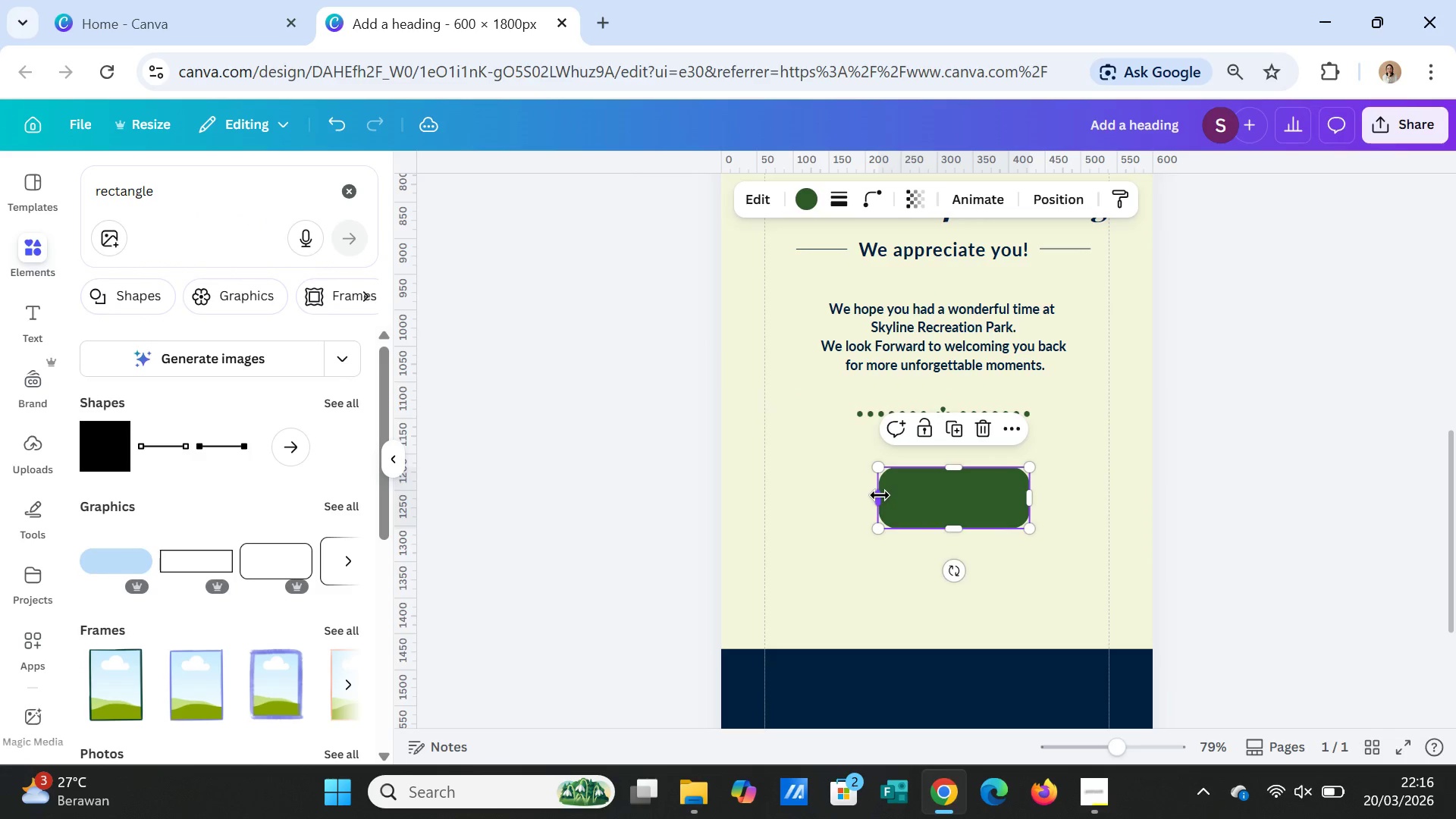 
left_click_drag(start_coordinate=[880, 495], to_coordinate=[863, 492])
 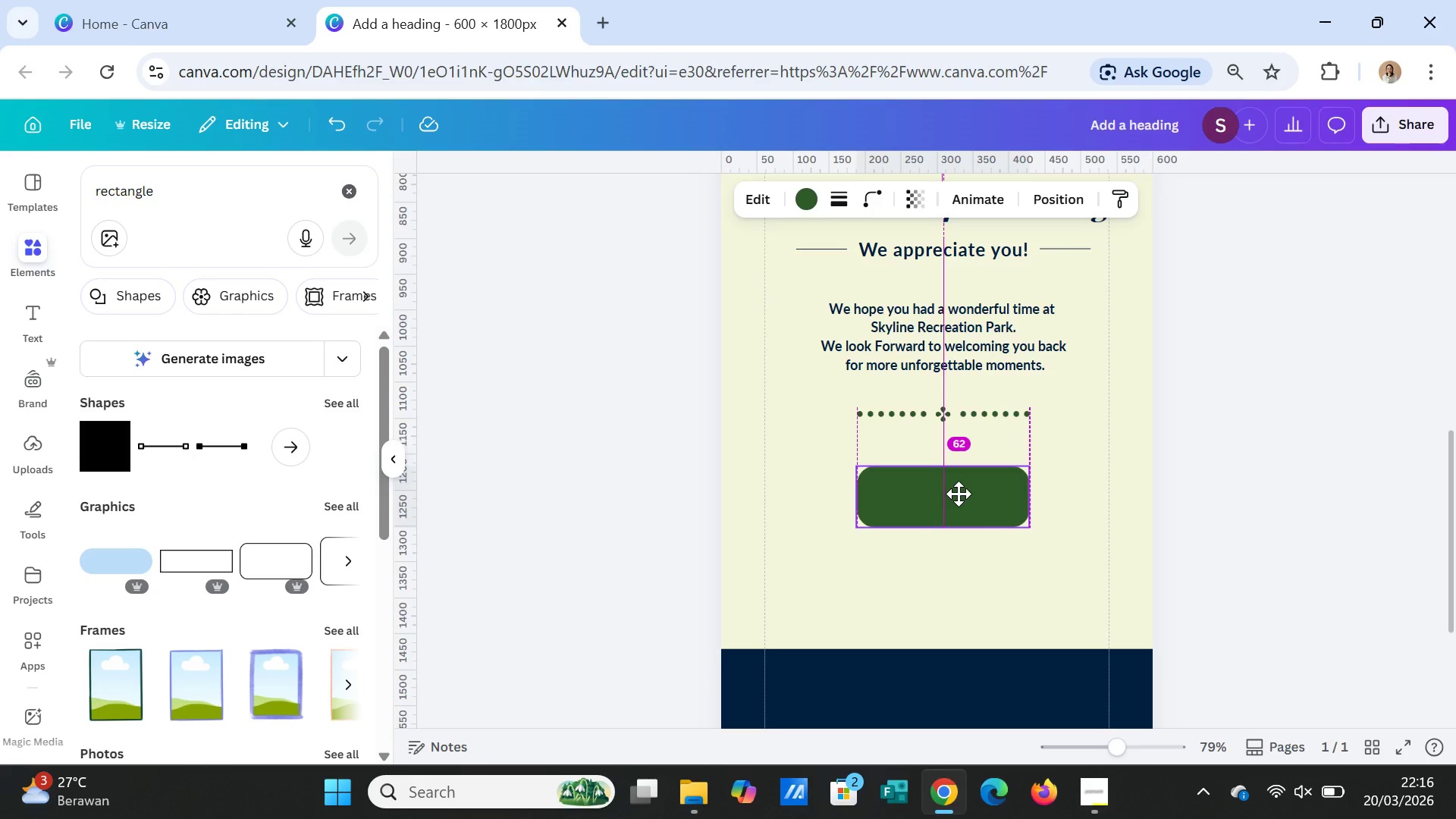 
left_click([1267, 456])
 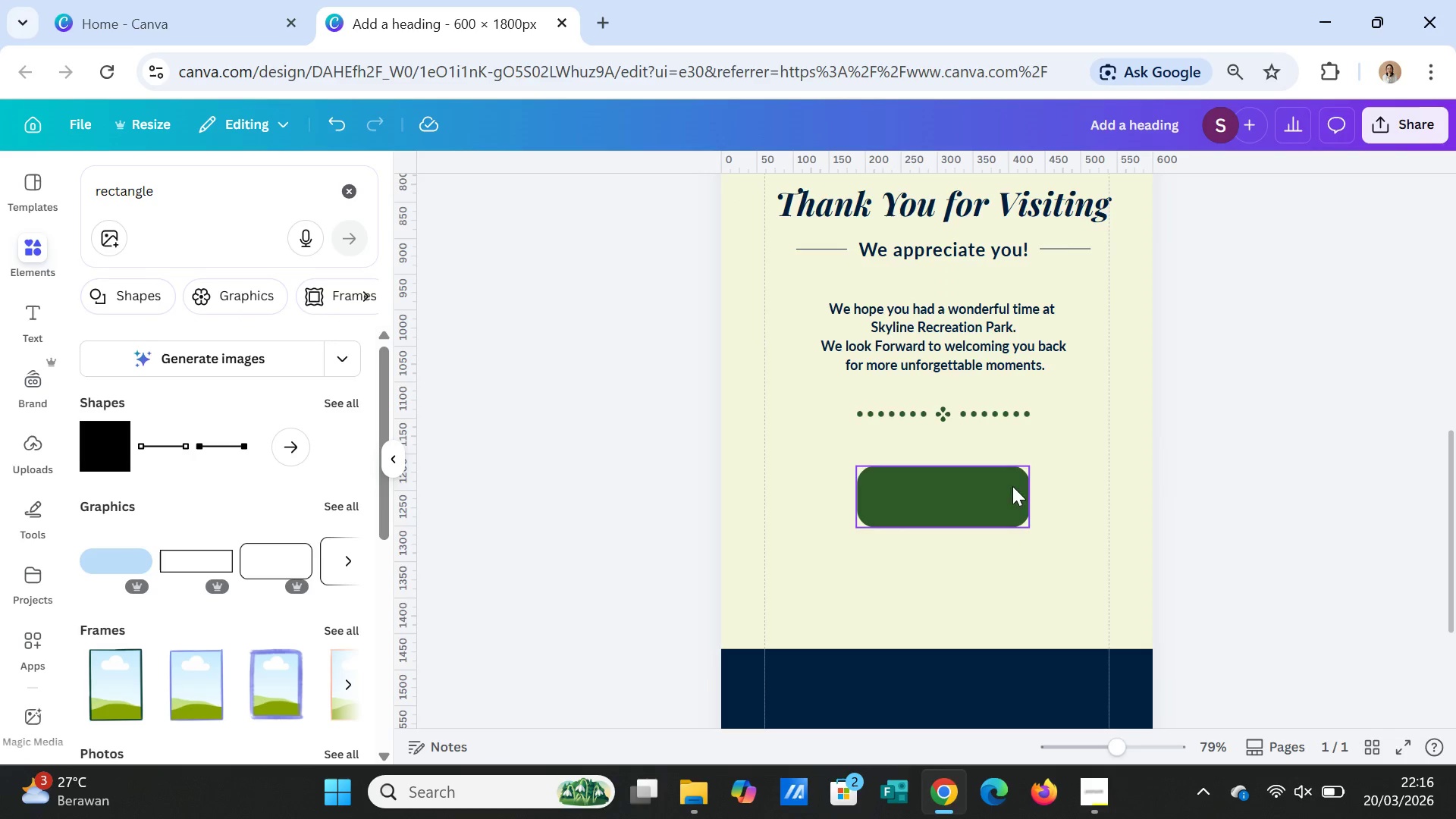 
left_click_drag(start_coordinate=[984, 497], to_coordinate=[983, 493])
 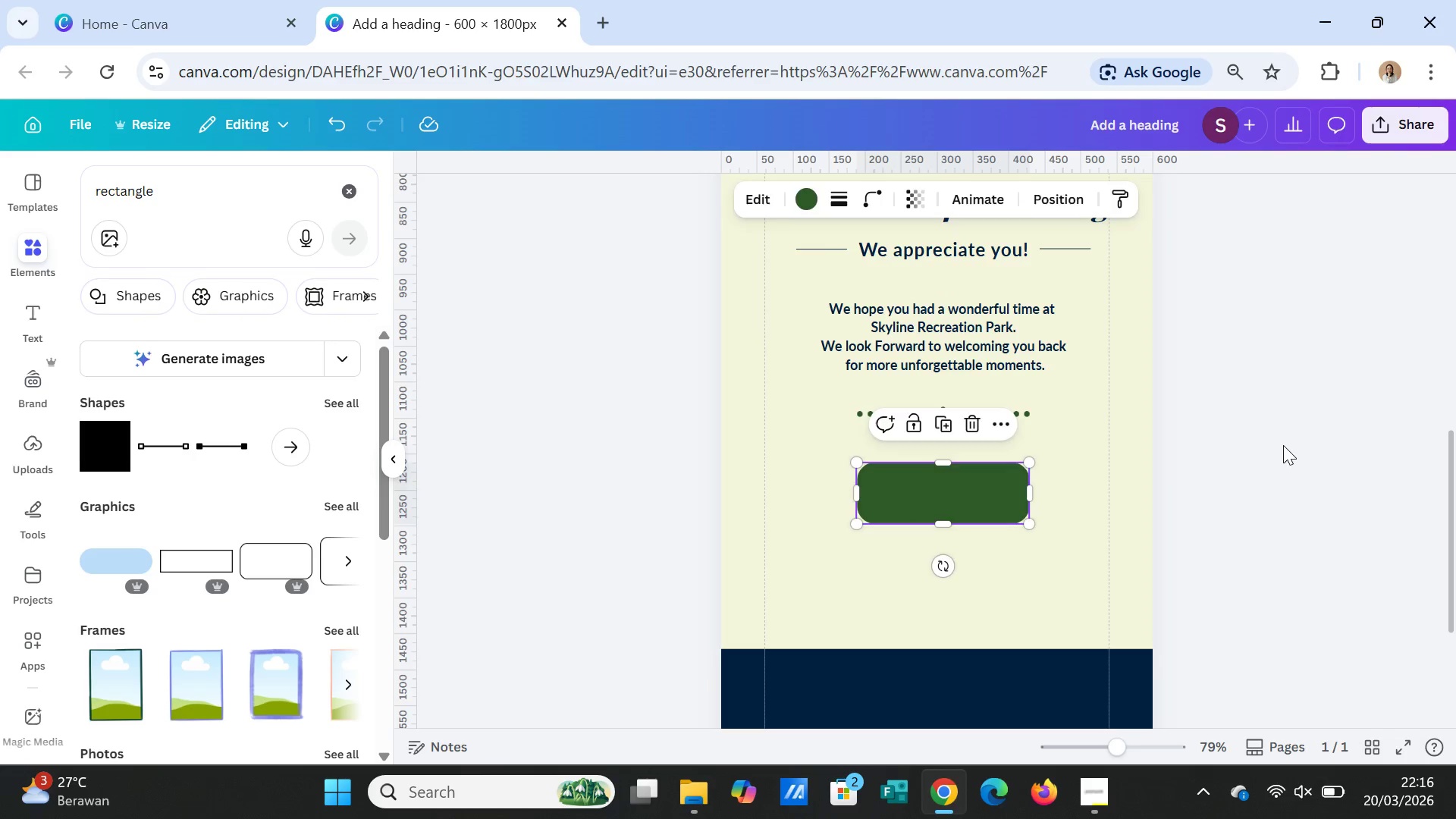 
left_click([1283, 445])
 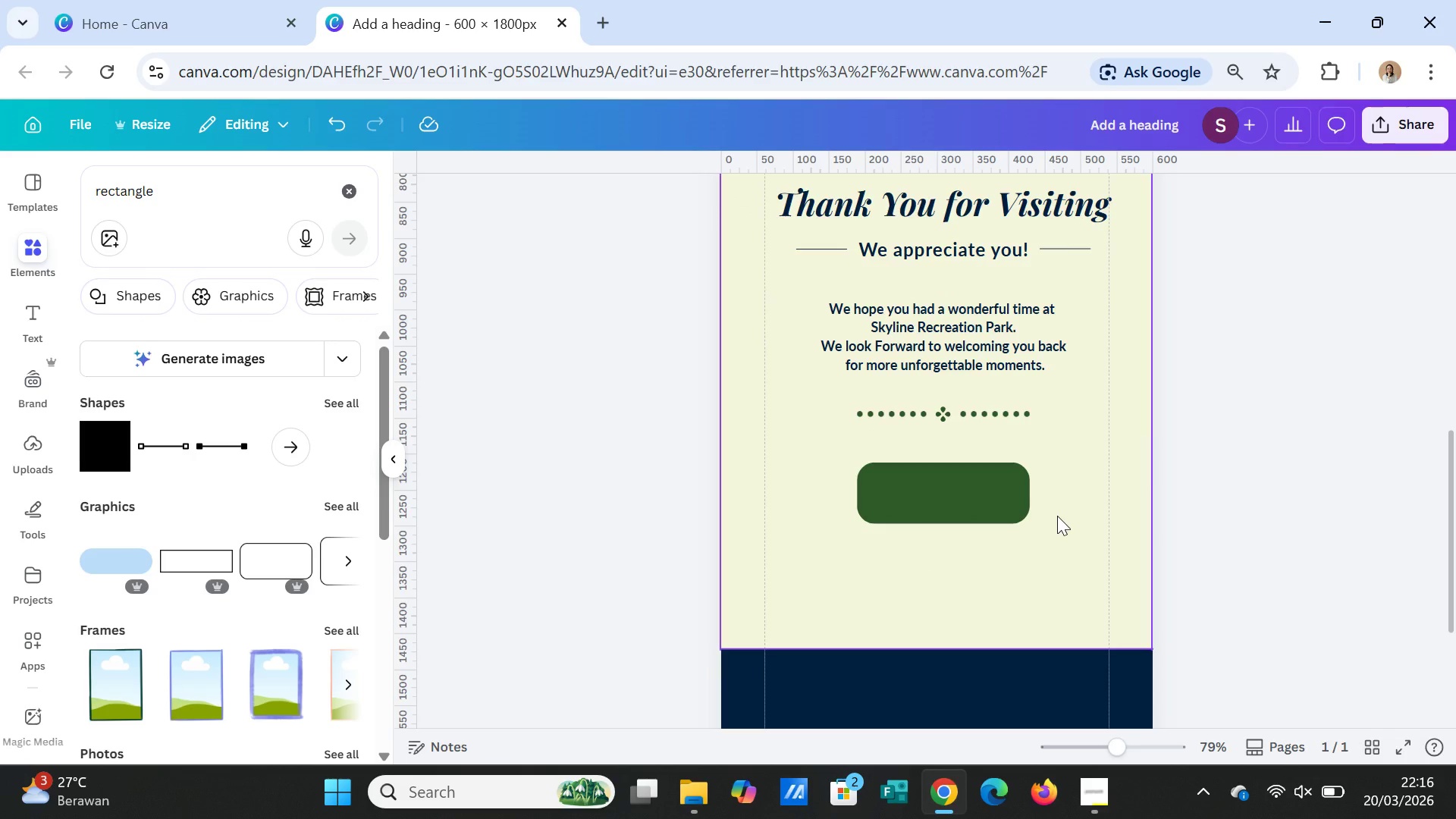 
wait(5.52)
 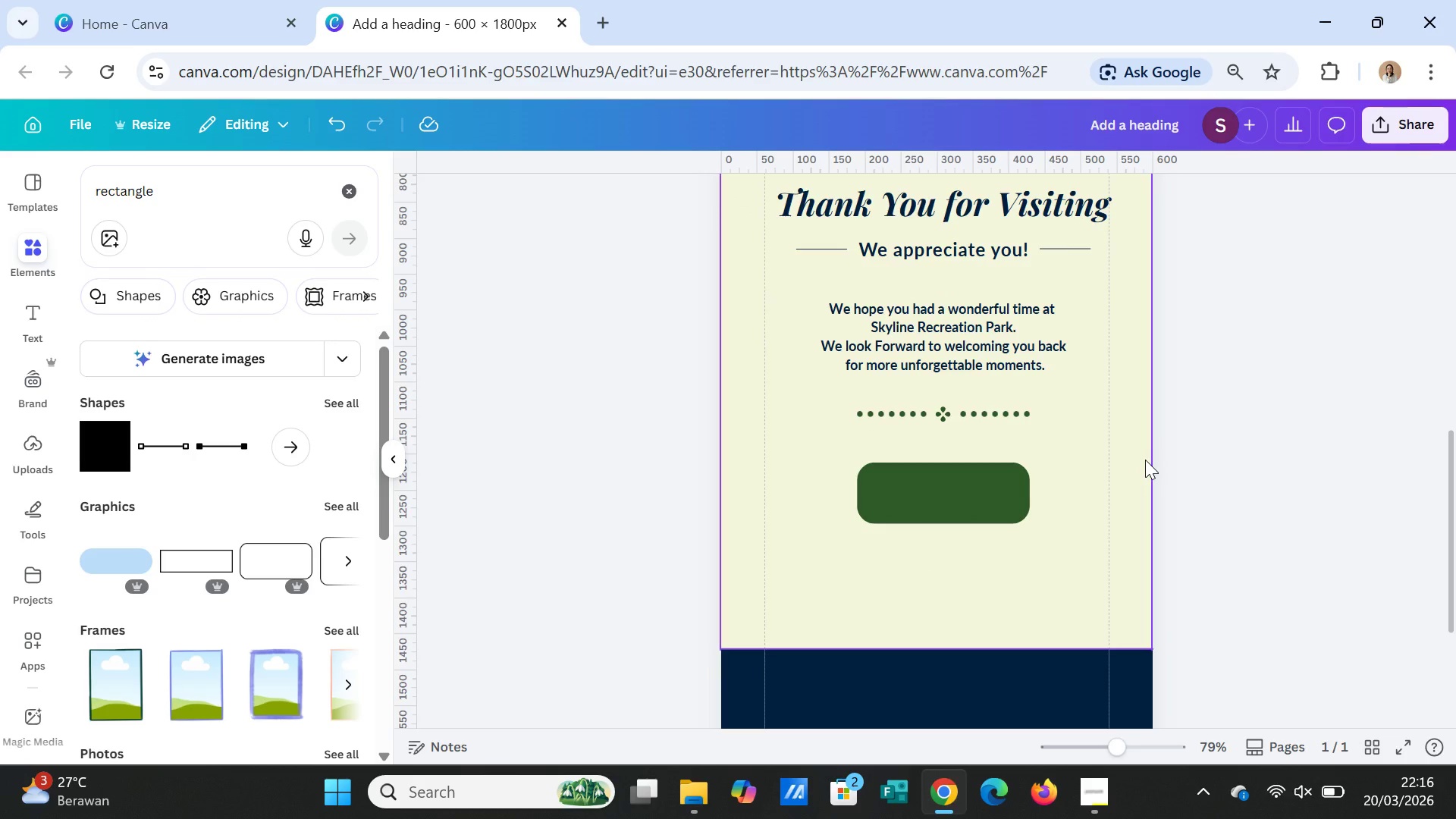 
left_click([980, 413])
 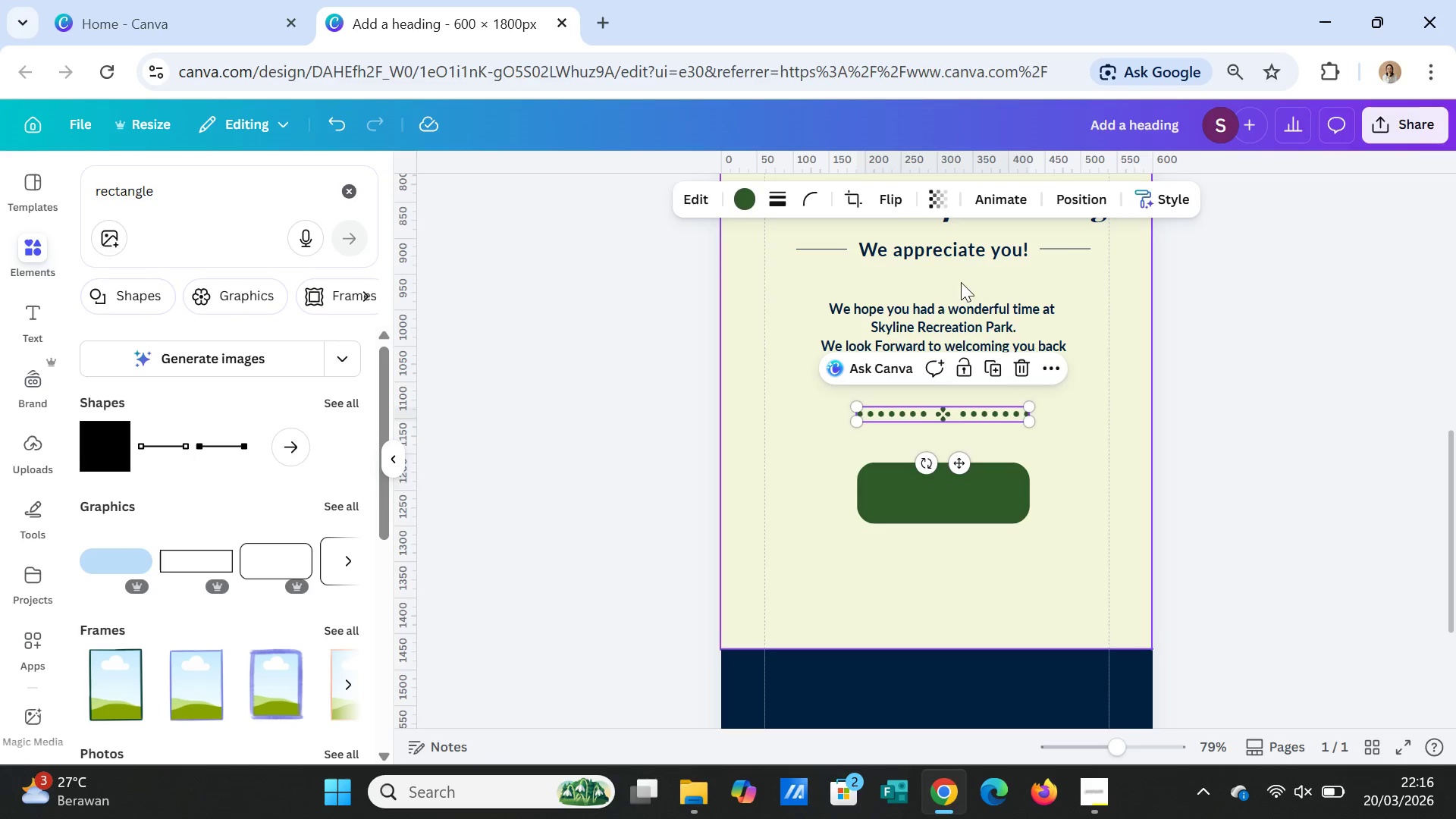 
wait(5.2)
 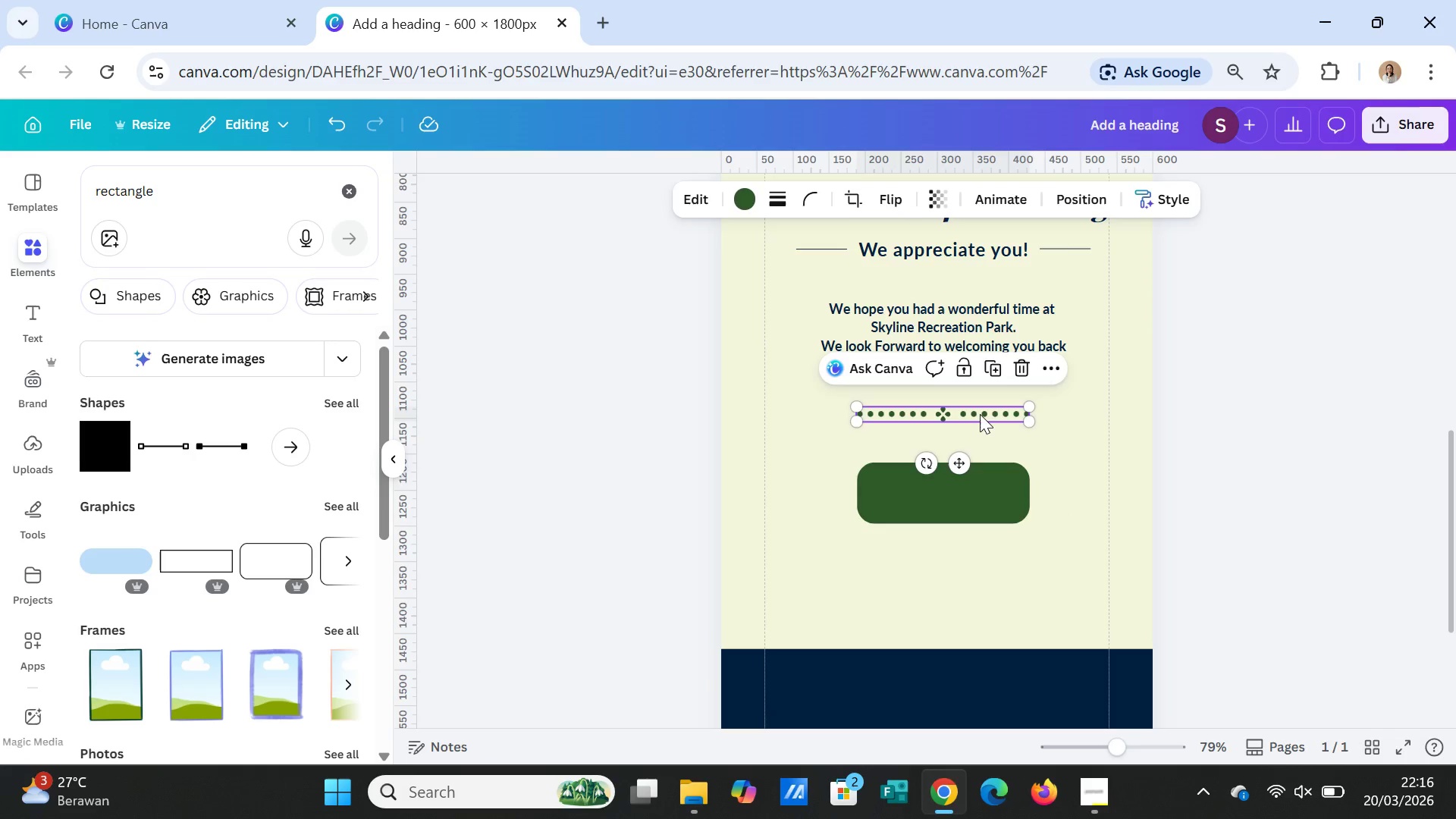 
left_click([1001, 366])
 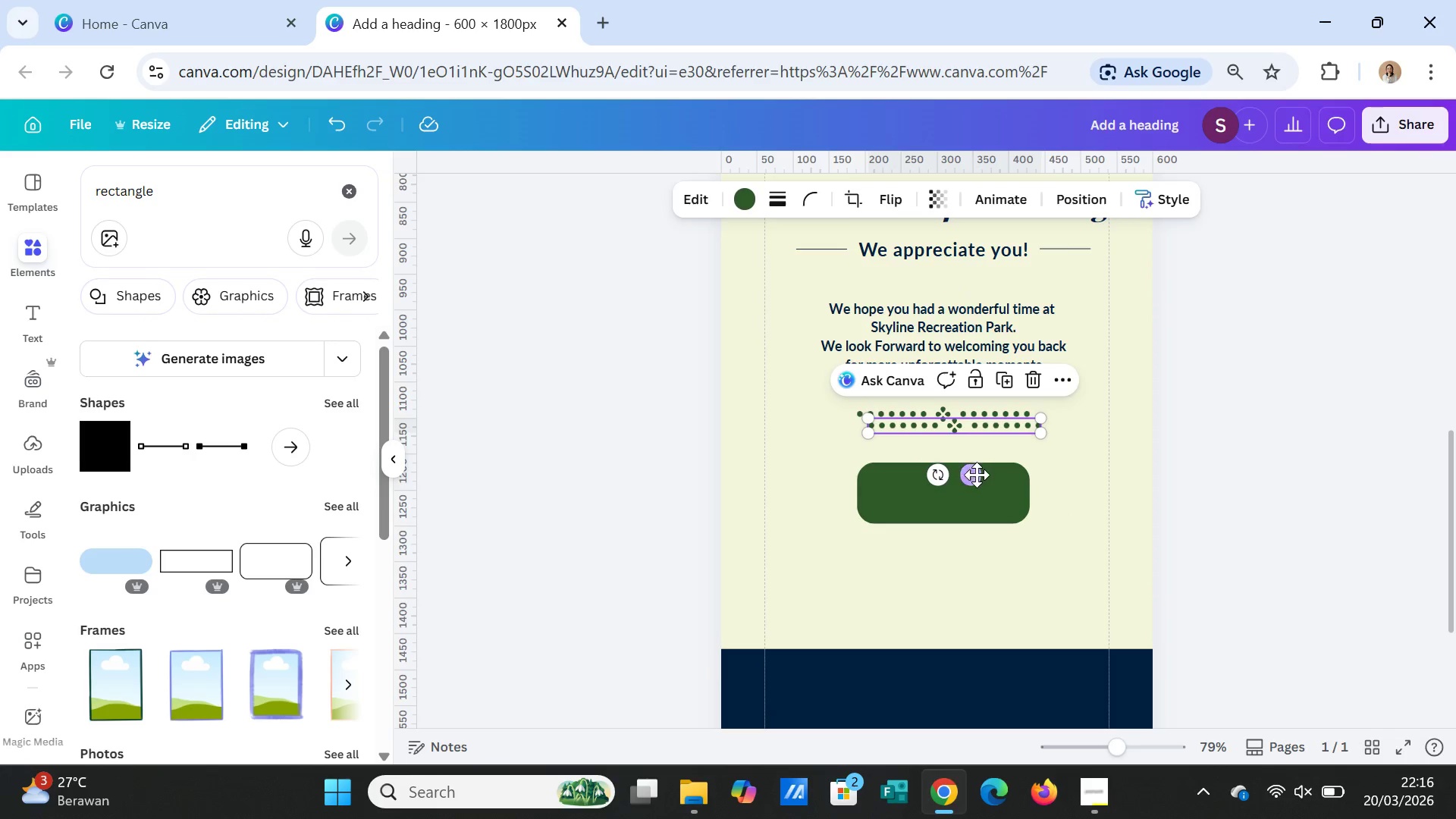 
left_click_drag(start_coordinate=[976, 475], to_coordinate=[970, 625])
 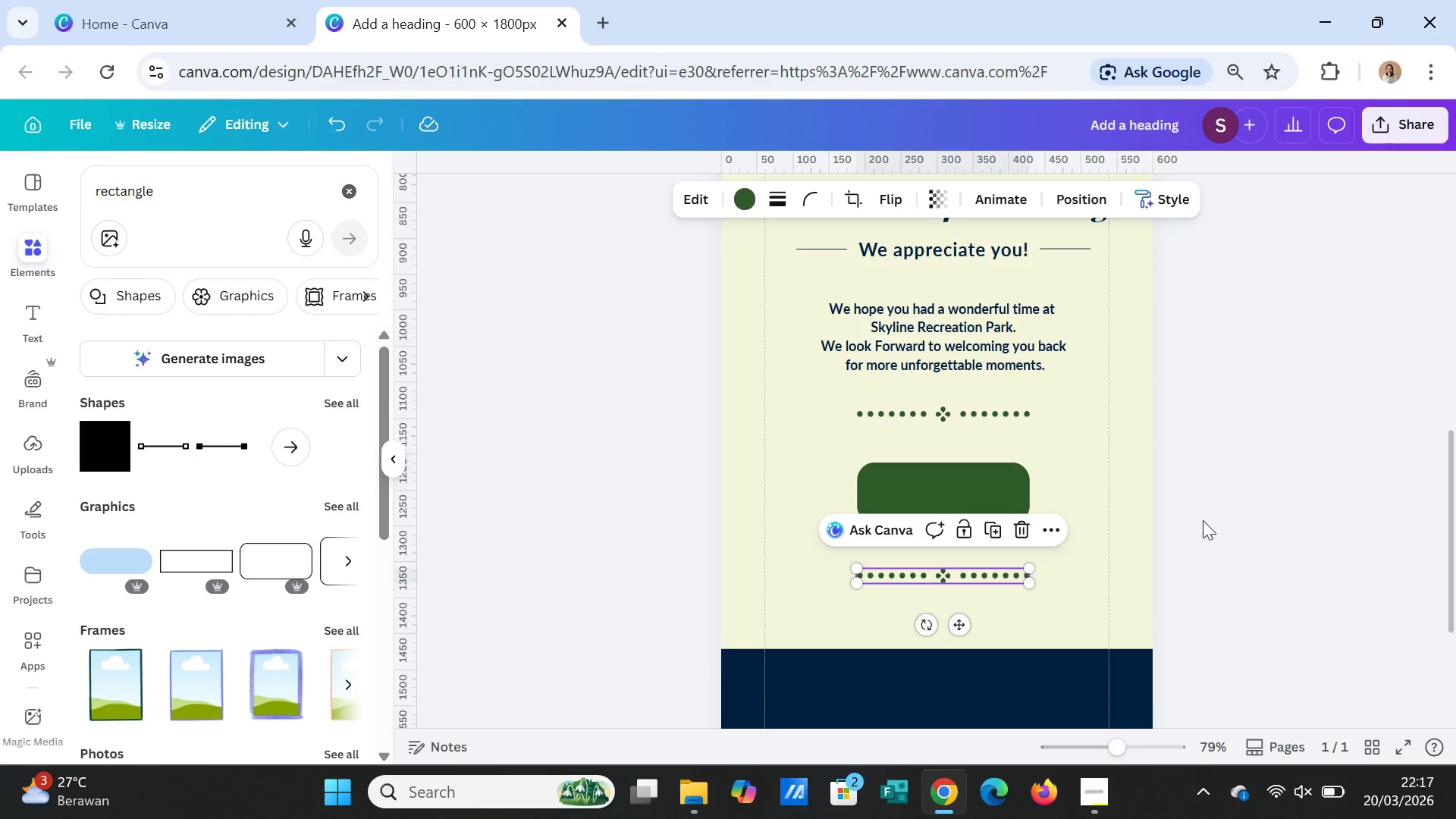 
left_click([1203, 520])
 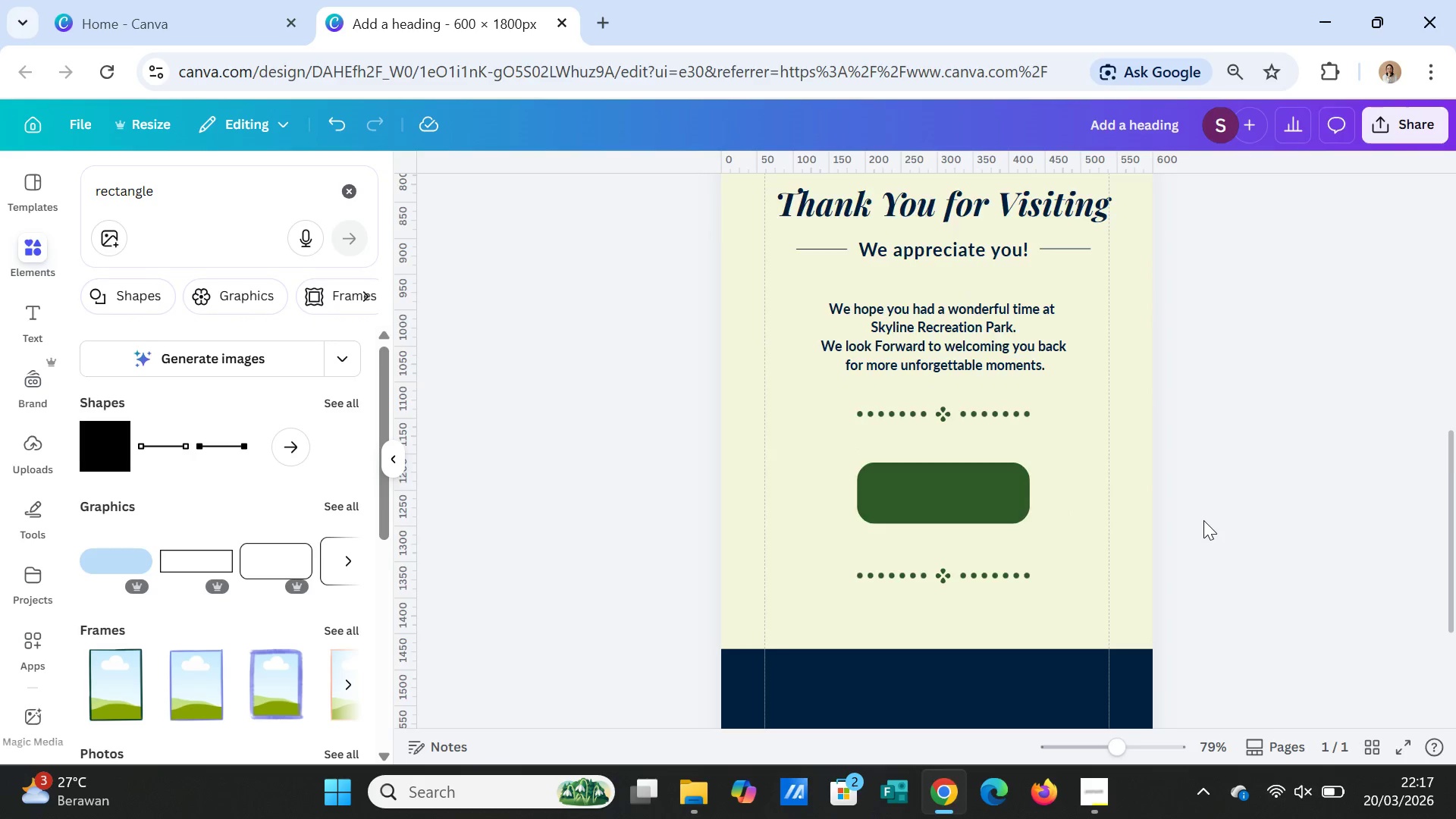 
scroll: coordinate [1203, 520], scroll_direction: down, amount: 1.0
 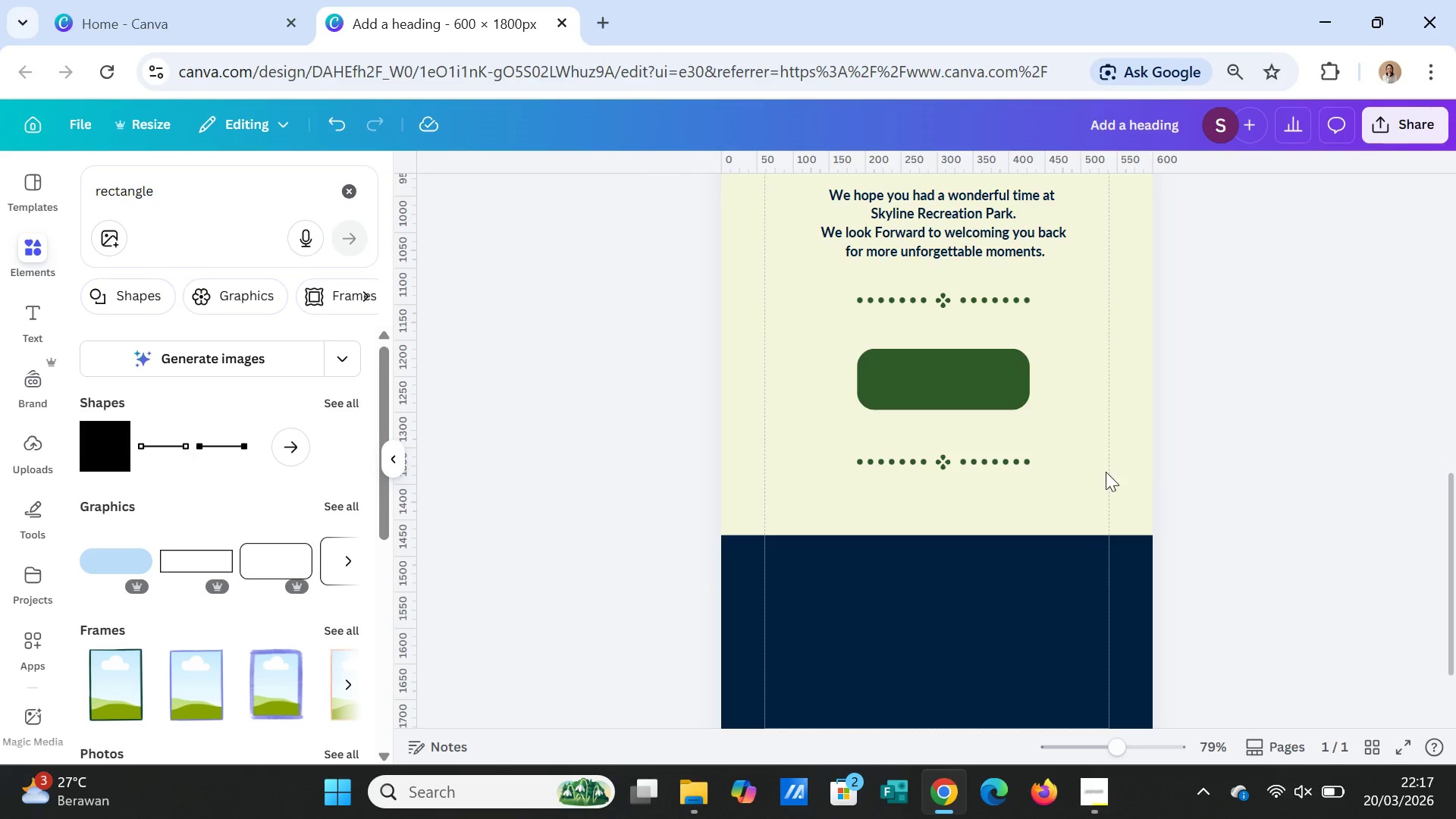 
left_click([961, 380])
 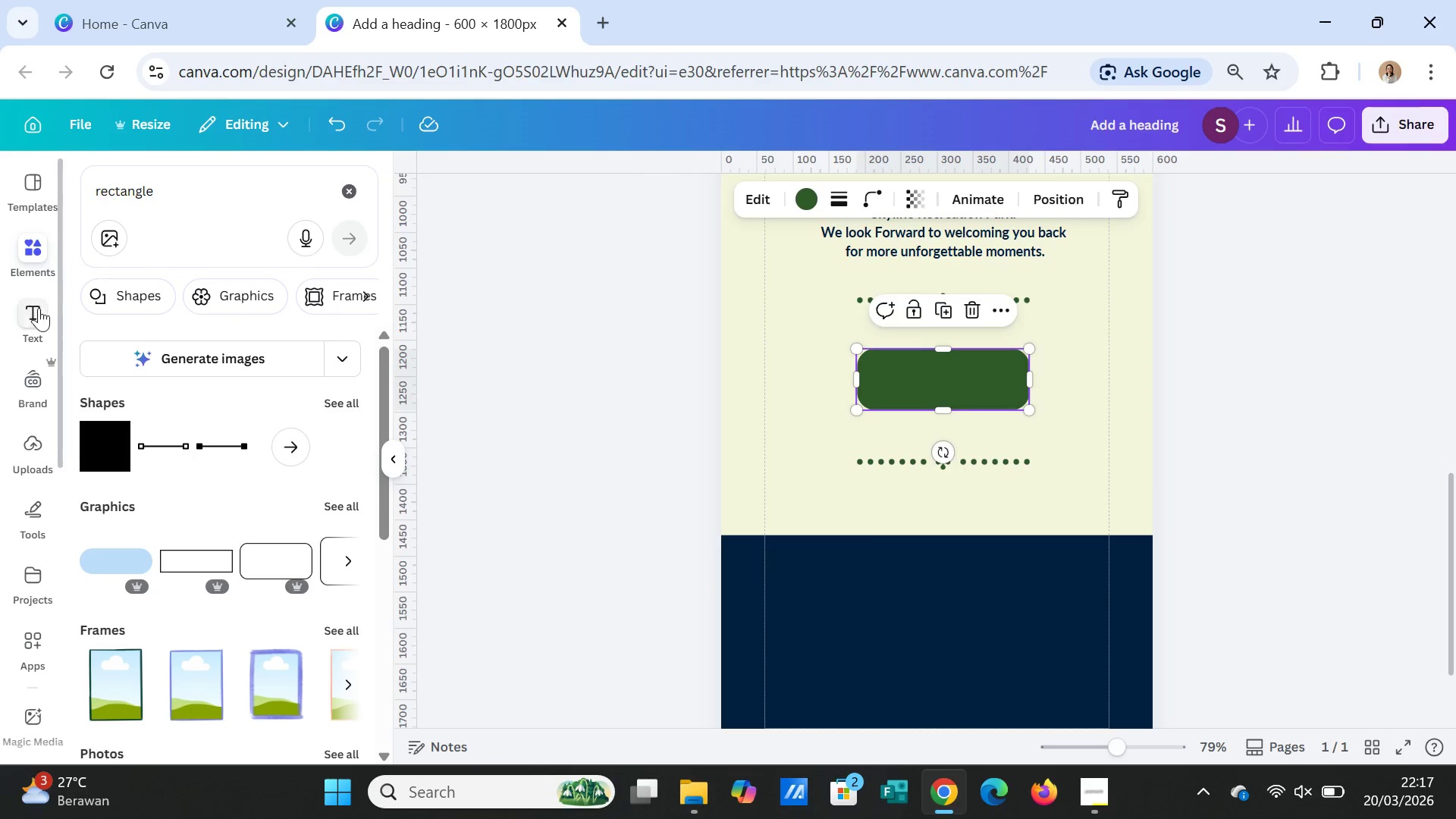 
left_click([37, 321])
 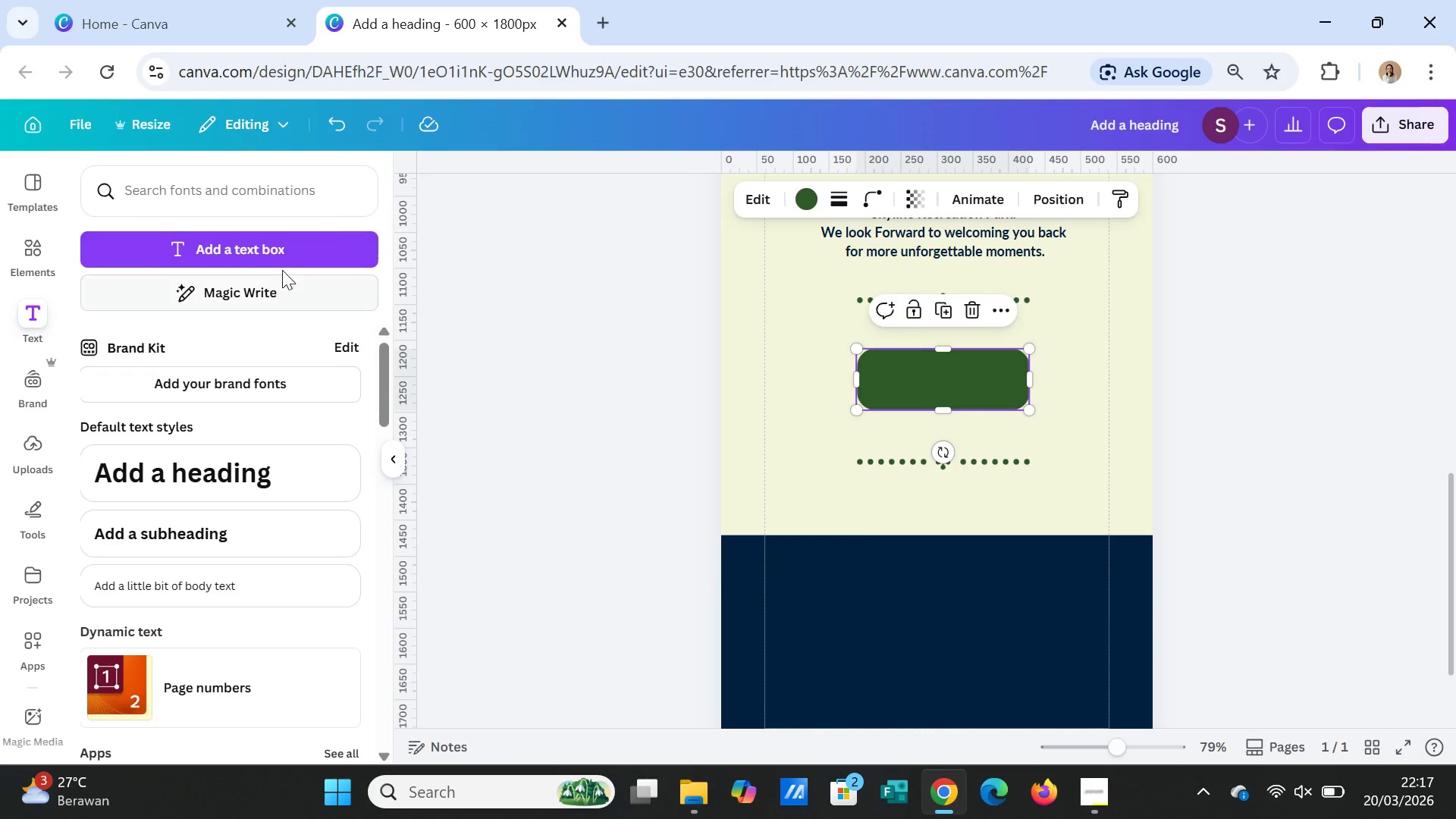 
left_click([278, 247])
 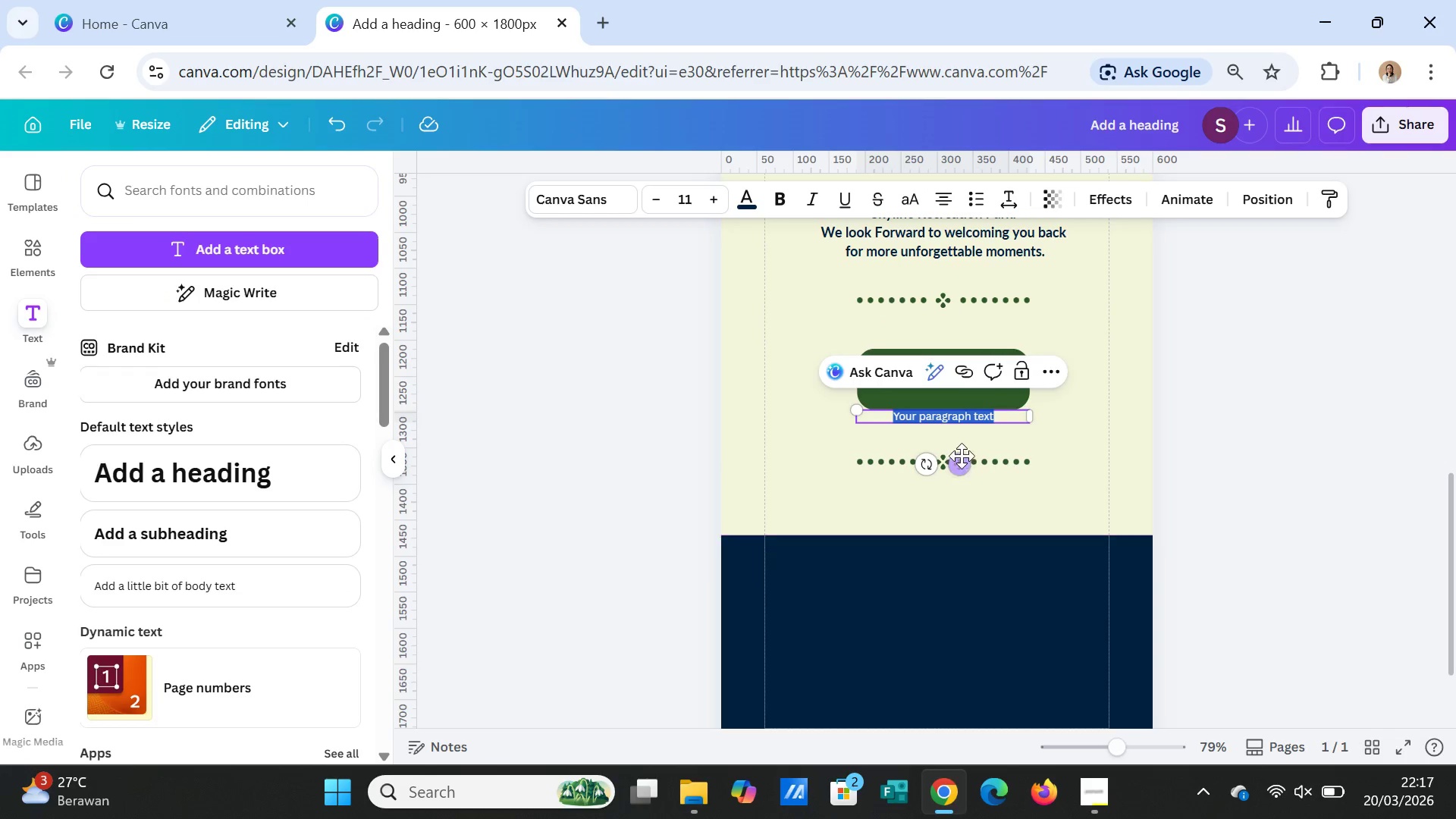 
left_click_drag(start_coordinate=[962, 464], to_coordinate=[961, 428])
 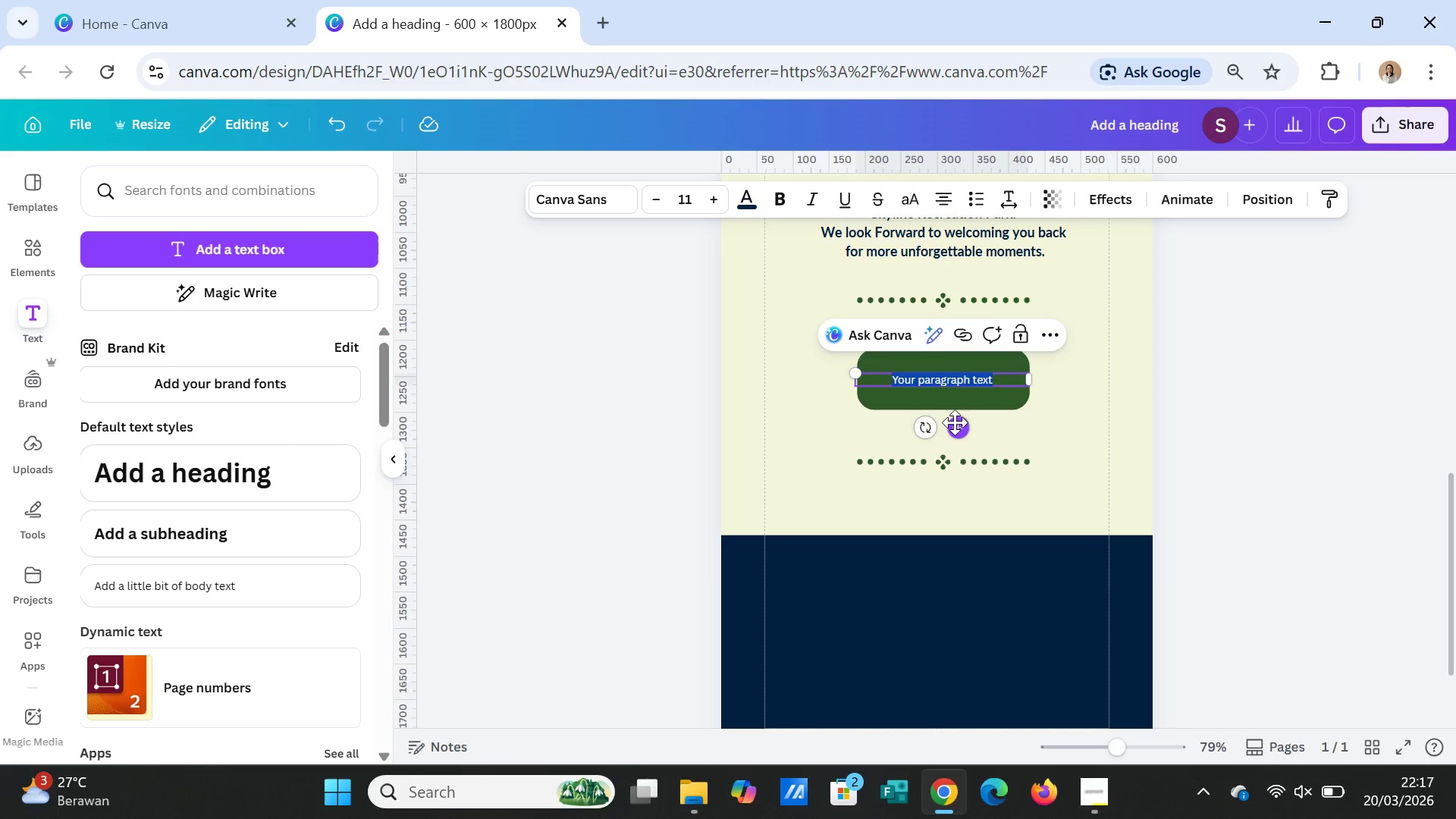 
wait(9.42)
 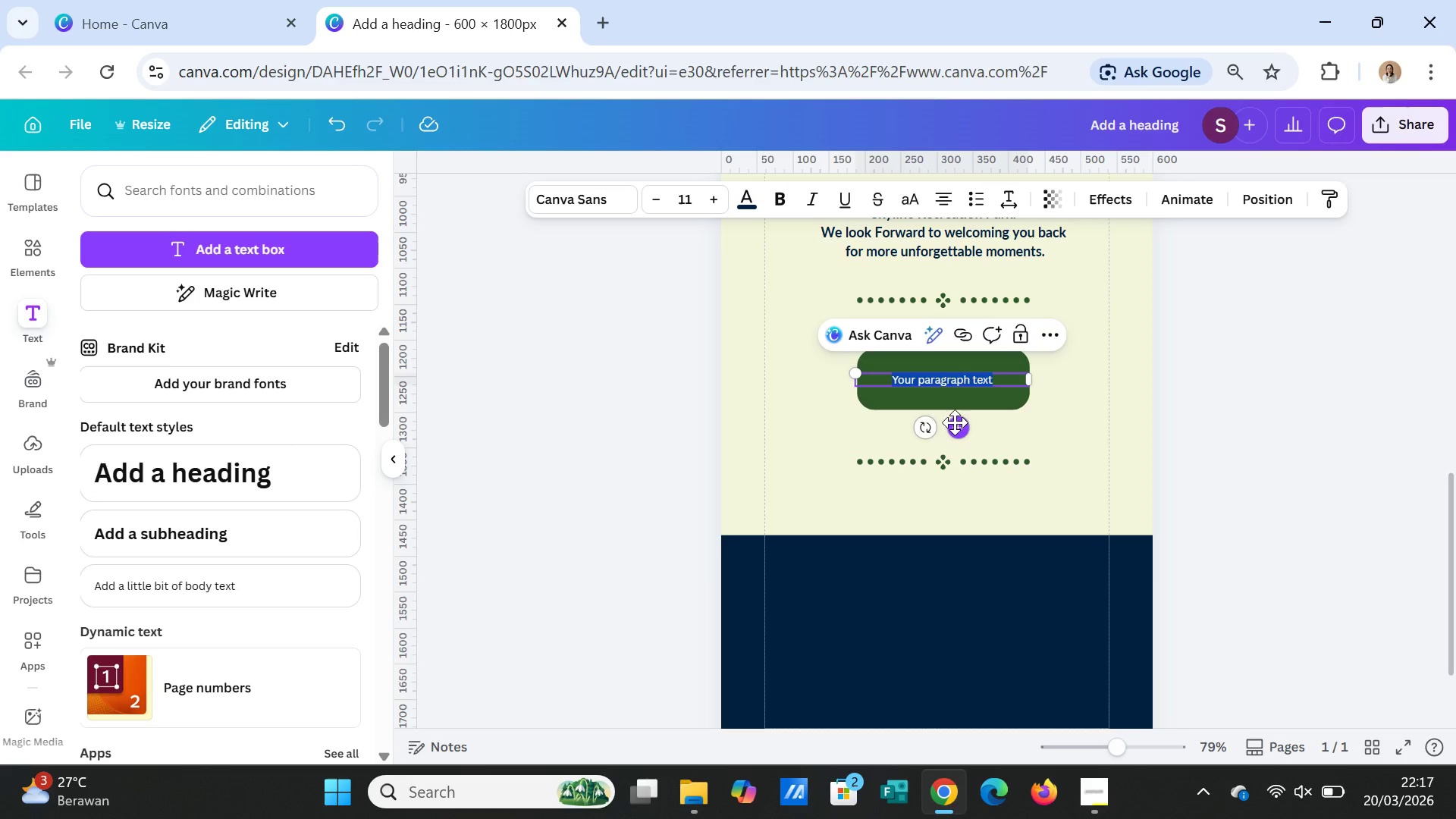 
key(CapsLock)
 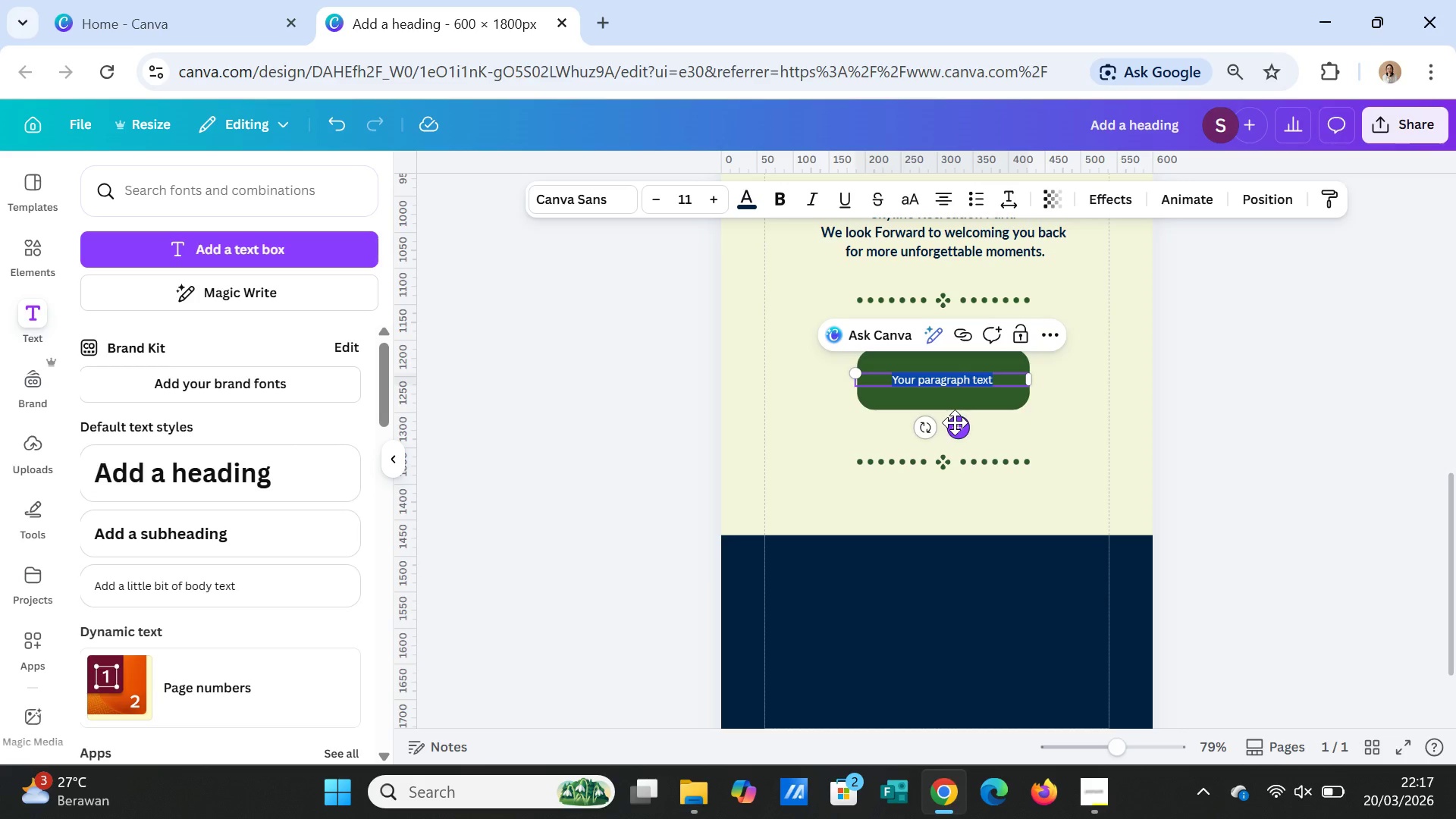 
key(P)
 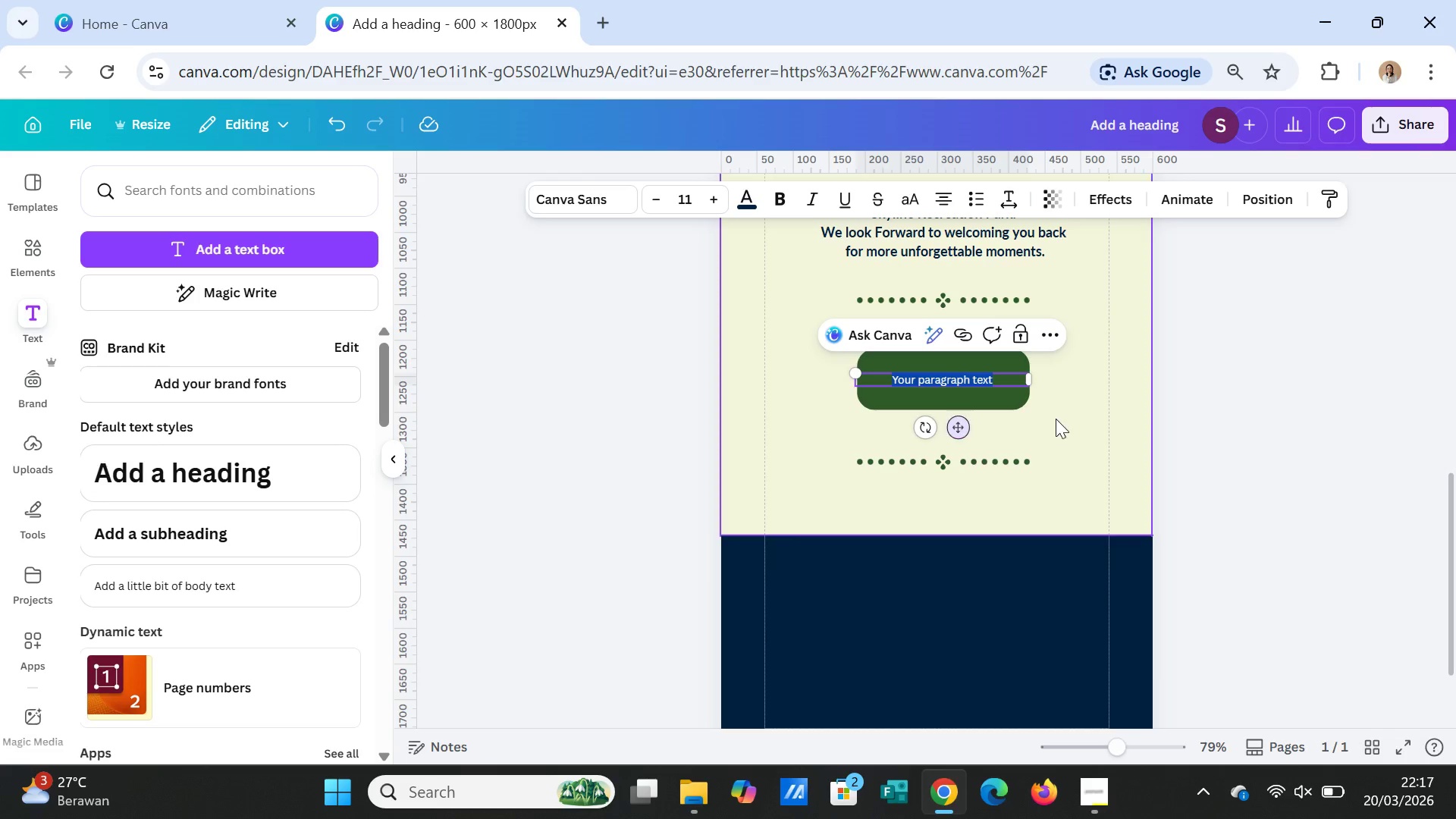 
left_click([1068, 419])
 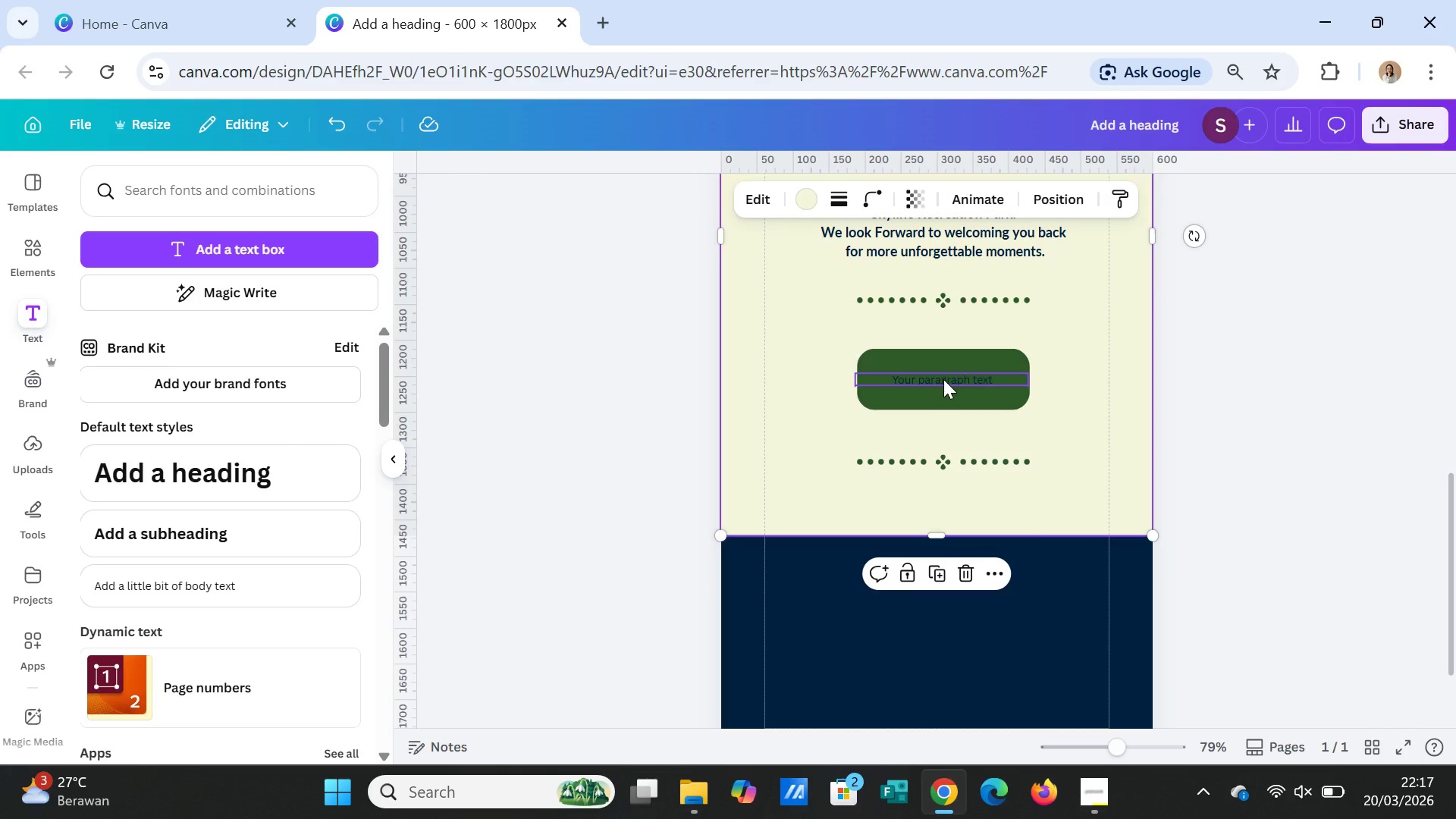 
double_click([943, 379])
 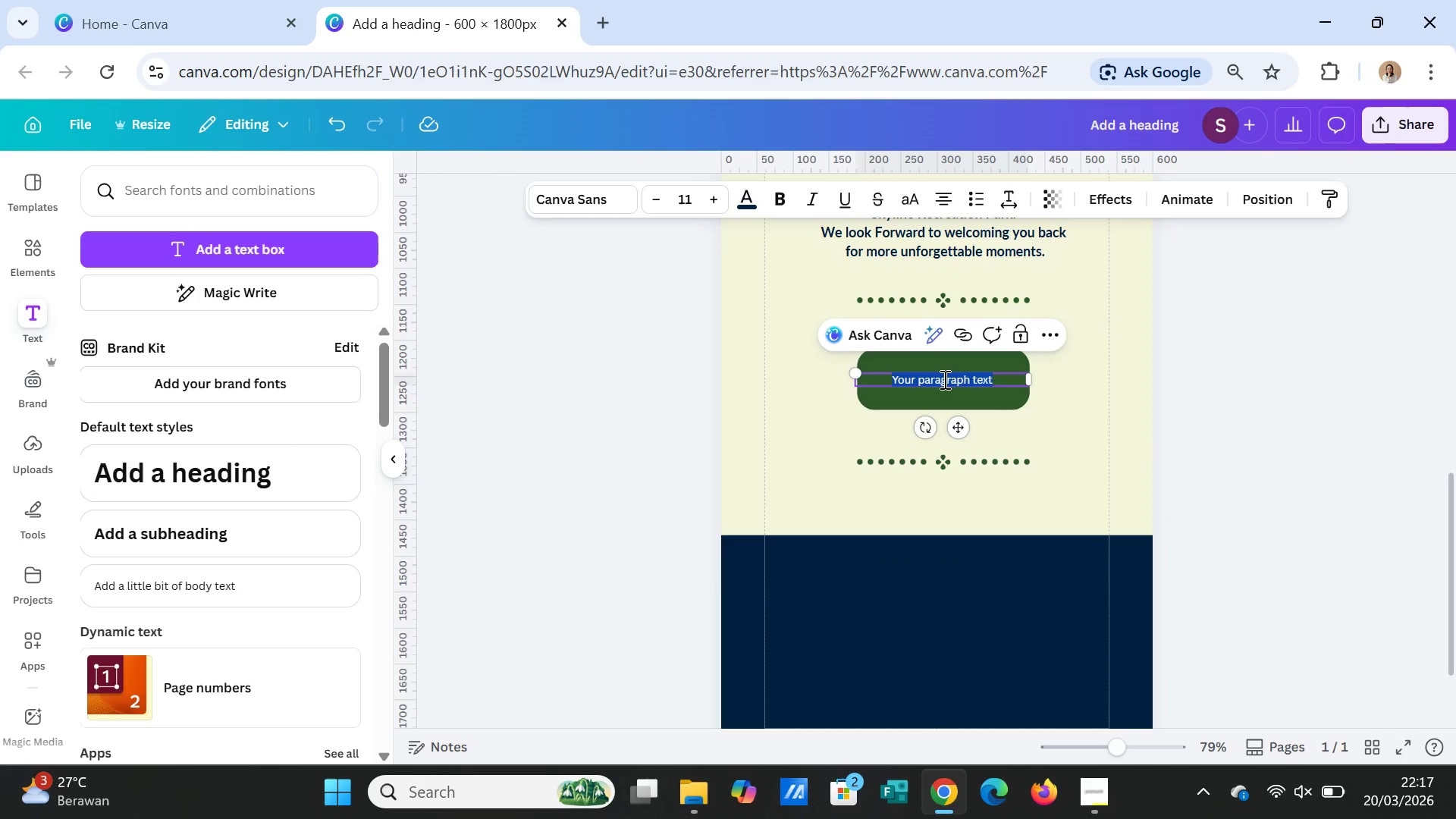 
type(p)
key(Backspace)
type(Plan Your Next Escape)
 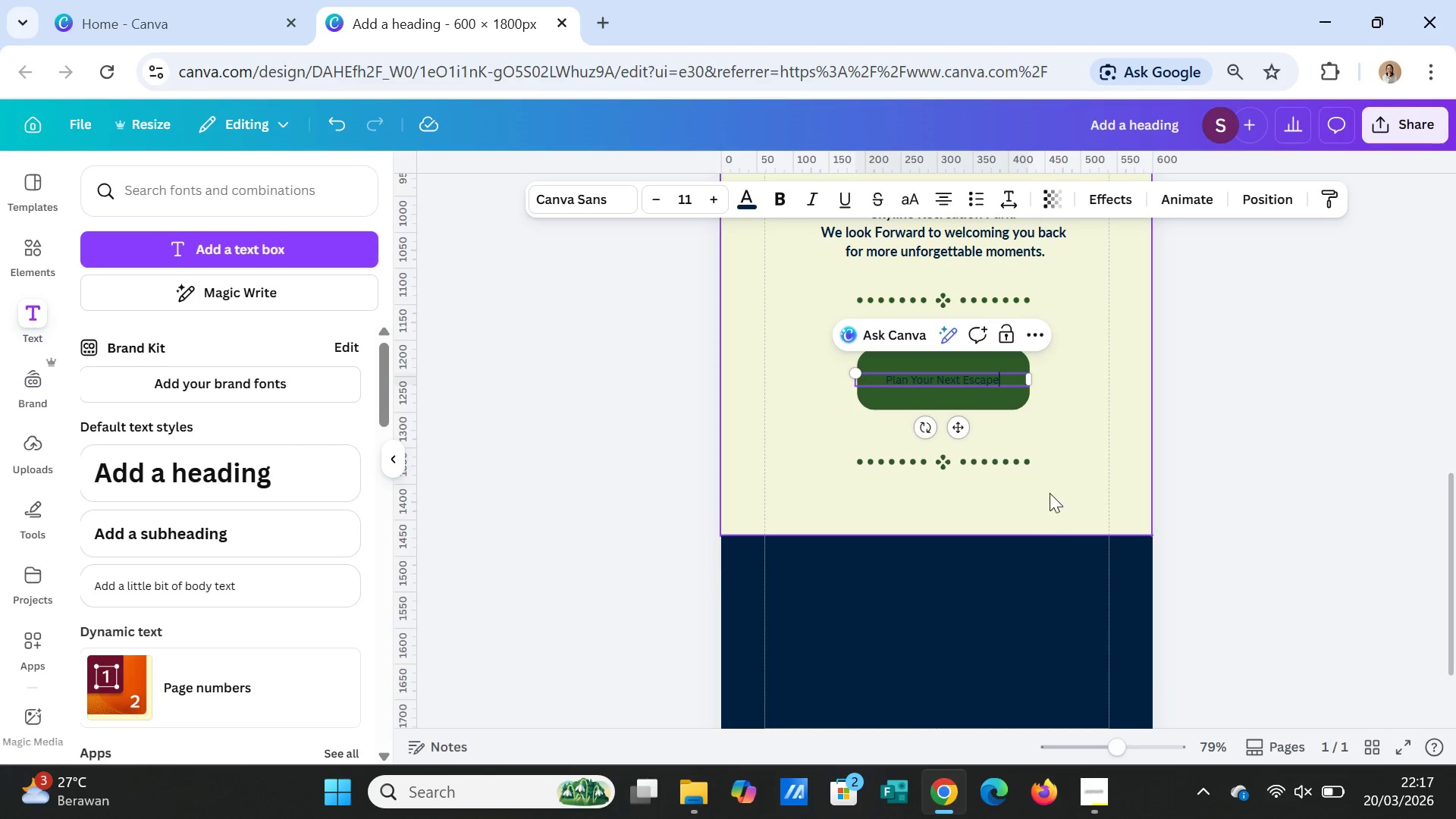 
left_click([1059, 466])
 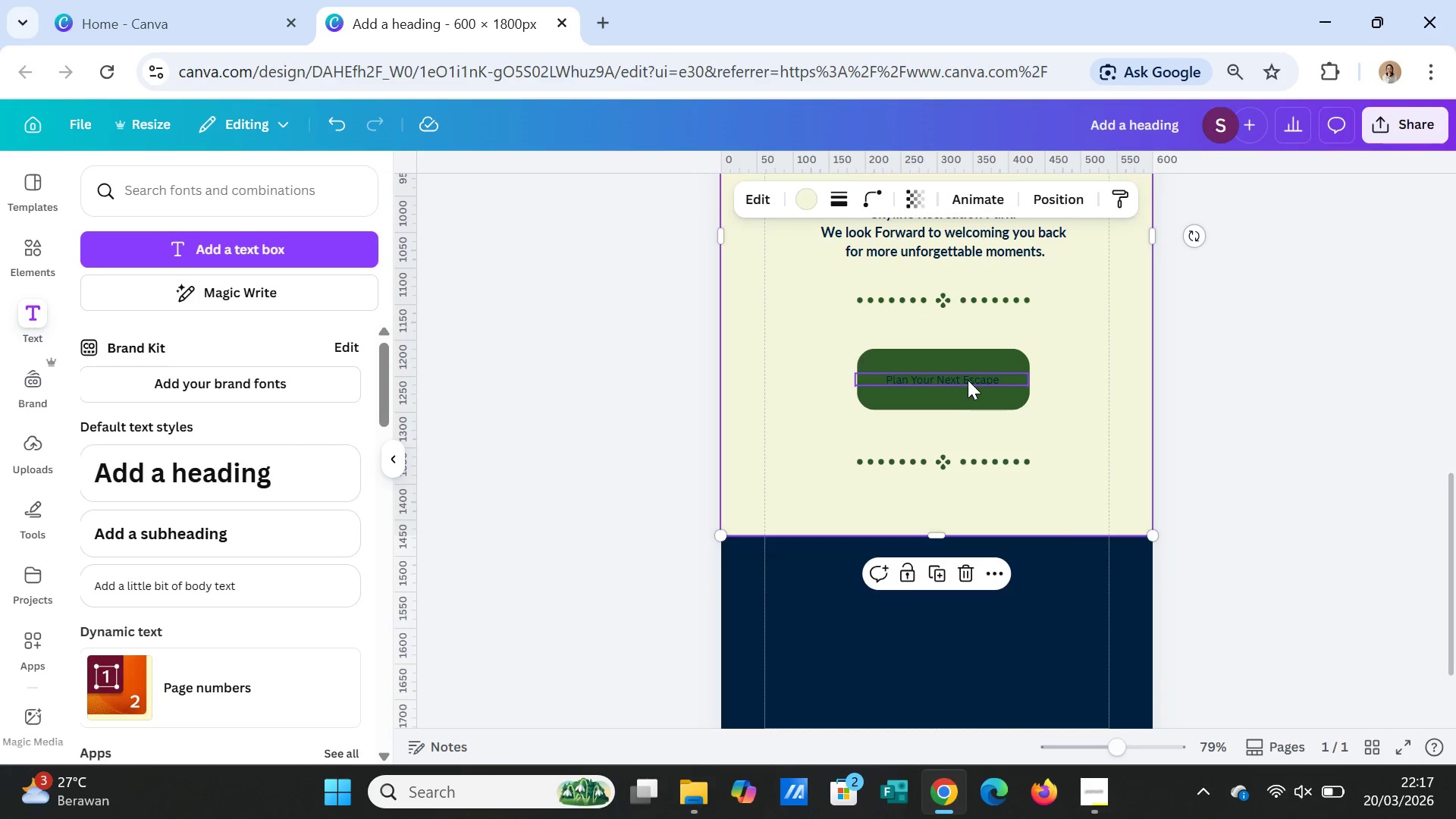 
left_click([968, 380])
 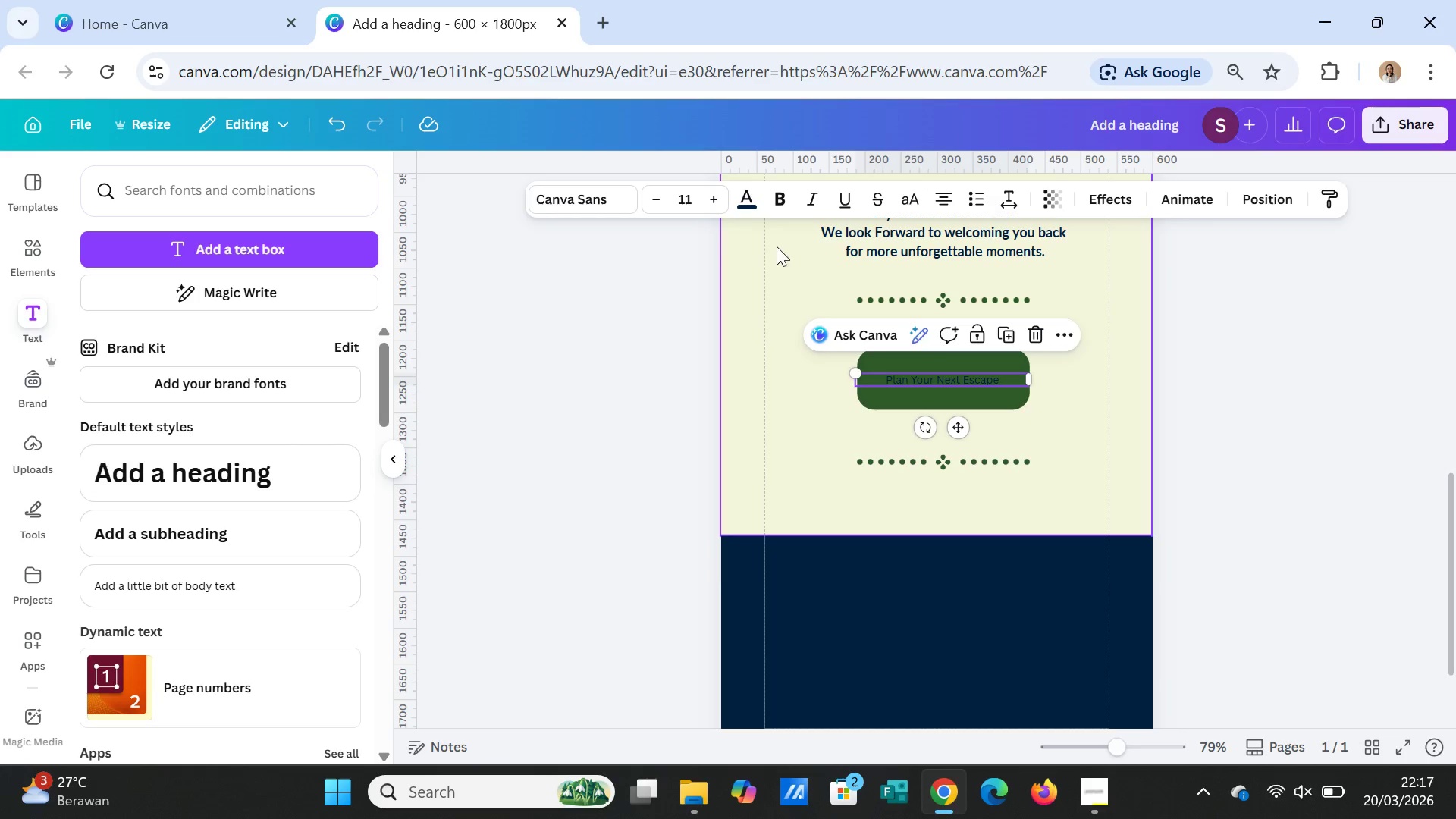 
left_click([742, 199])
 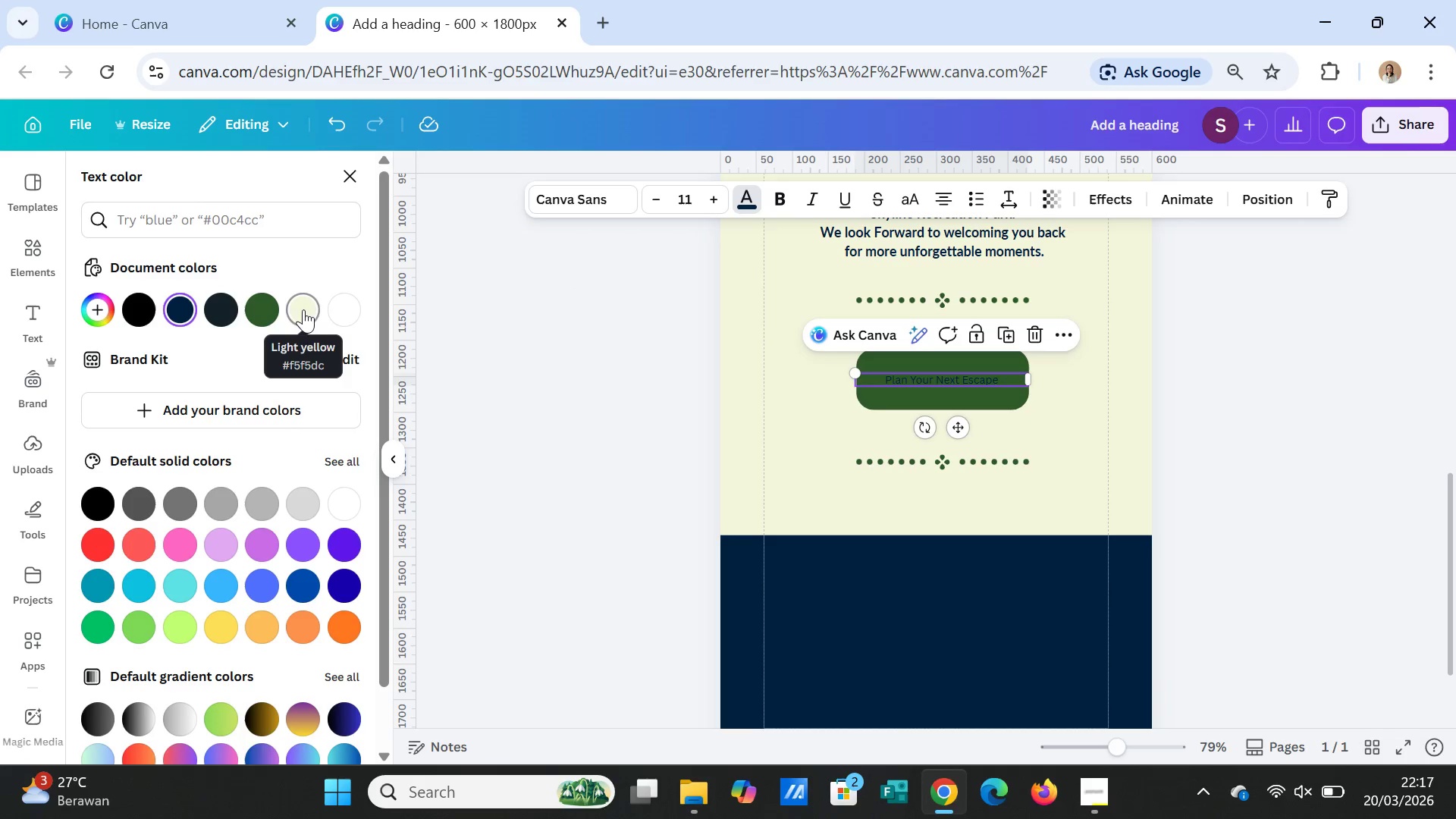 
wait(7.3)
 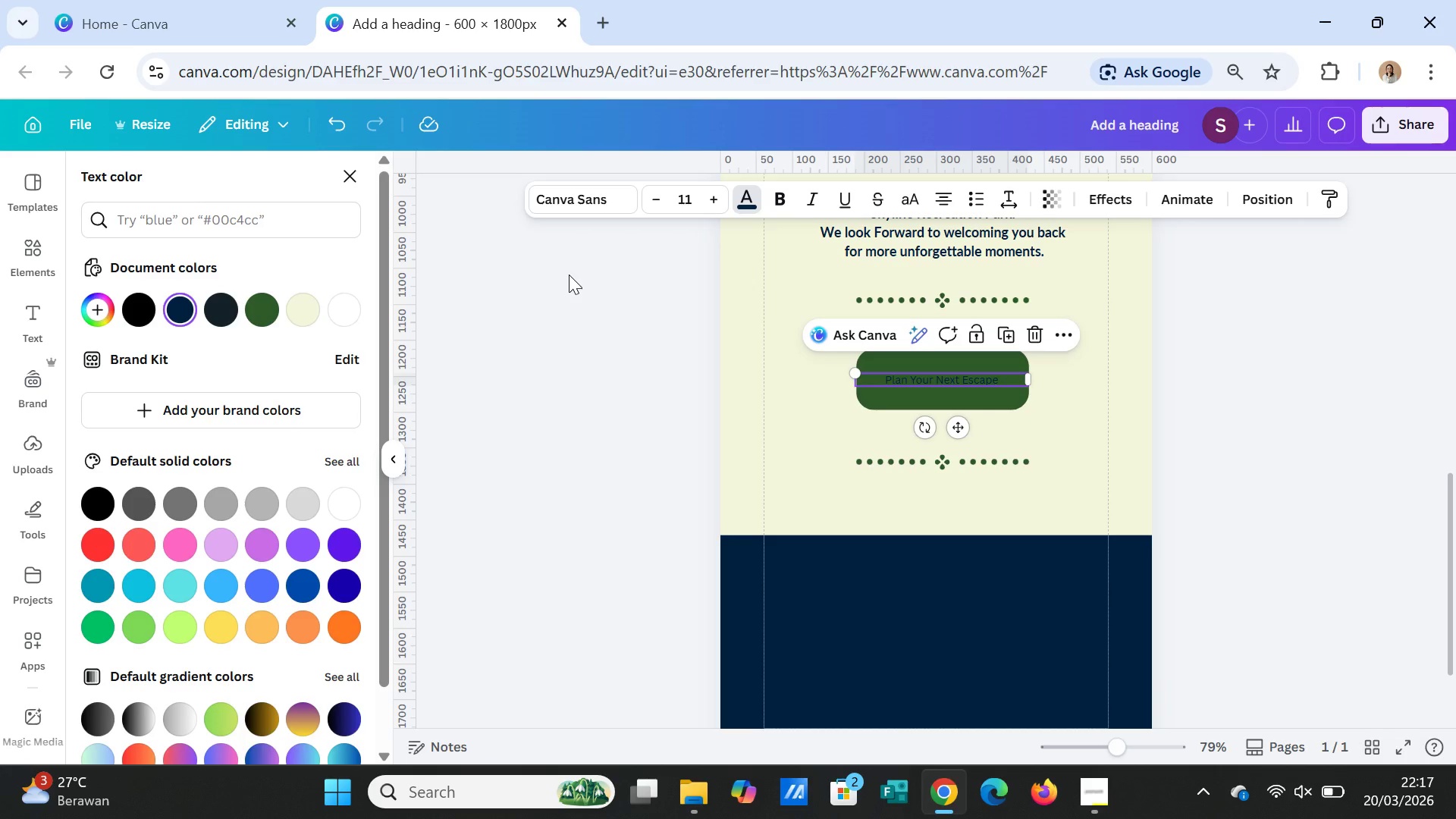 
left_click([1092, 789])